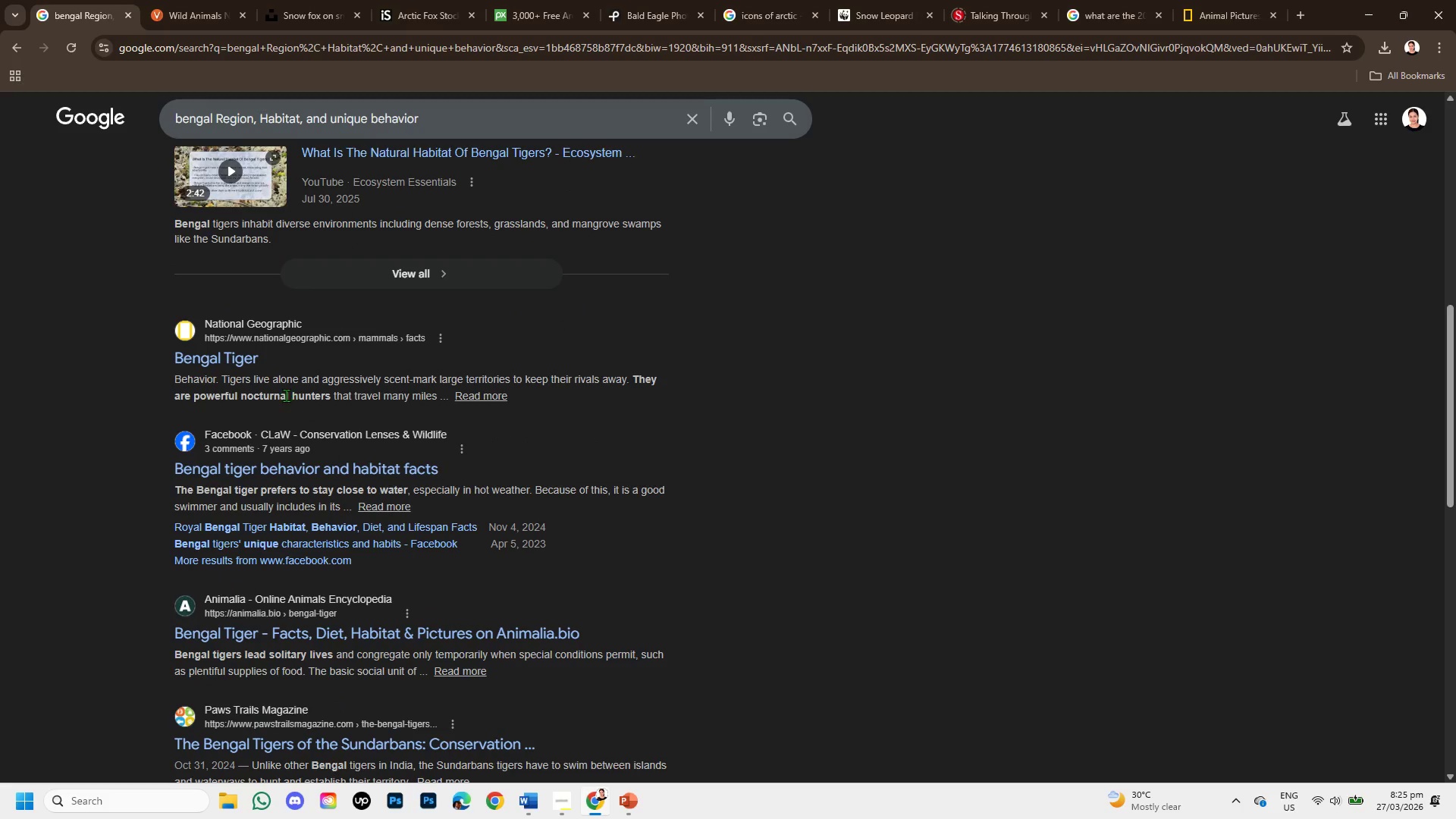 
right_click([255, 353])
 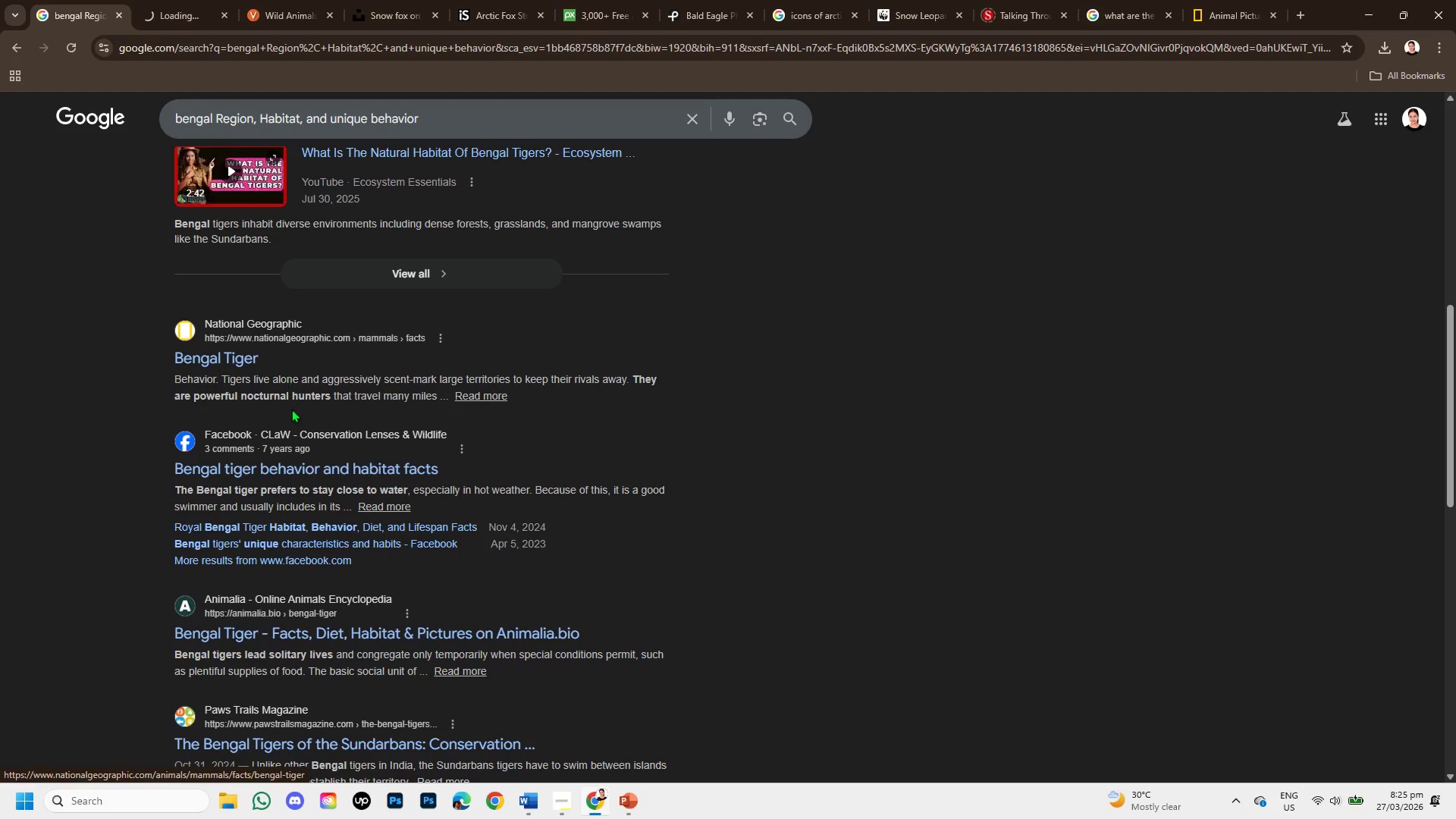 
scroll: coordinate [306, 520], scroll_direction: down, amount: 1.0
 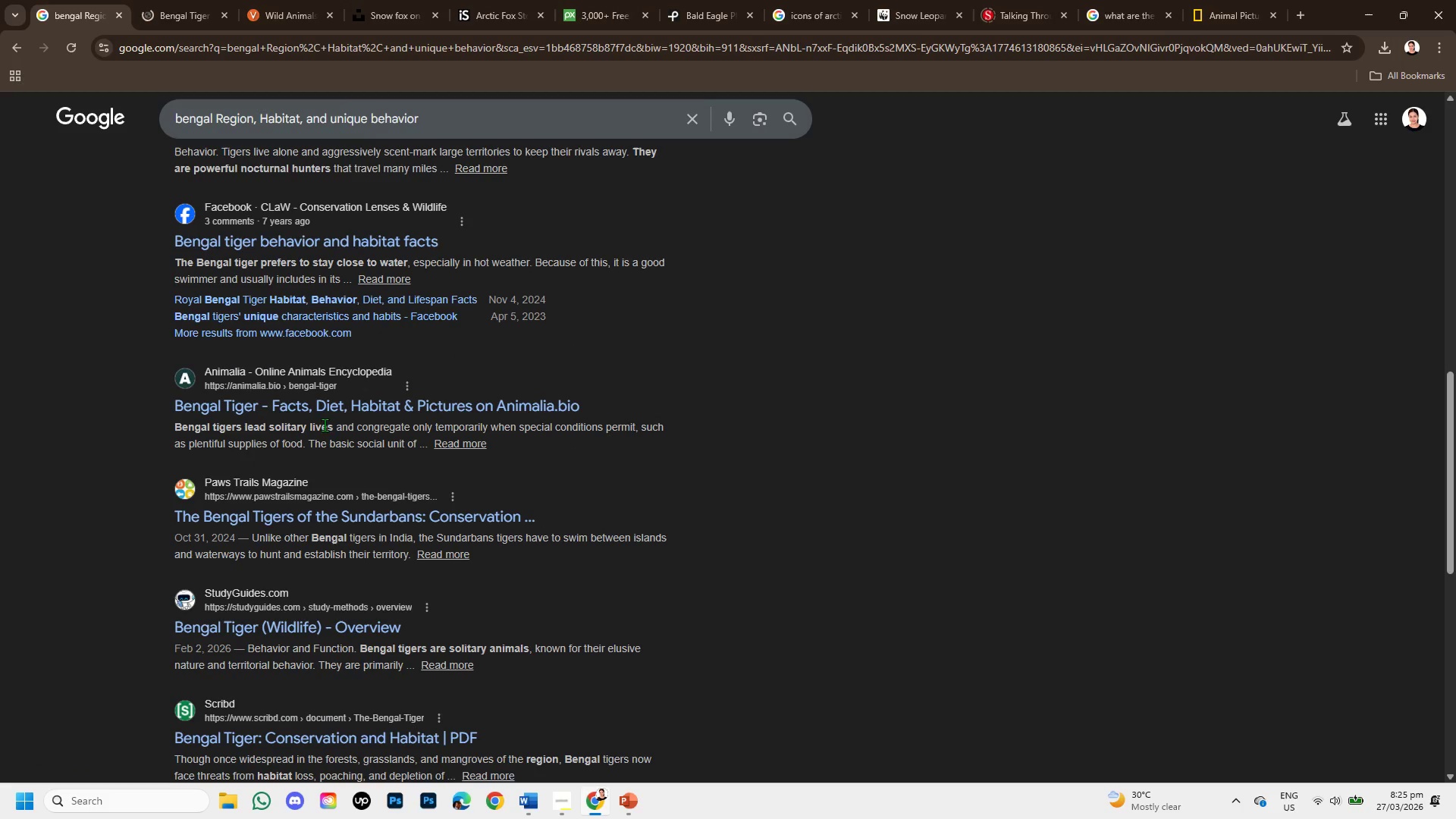 
right_click([326, 408])
 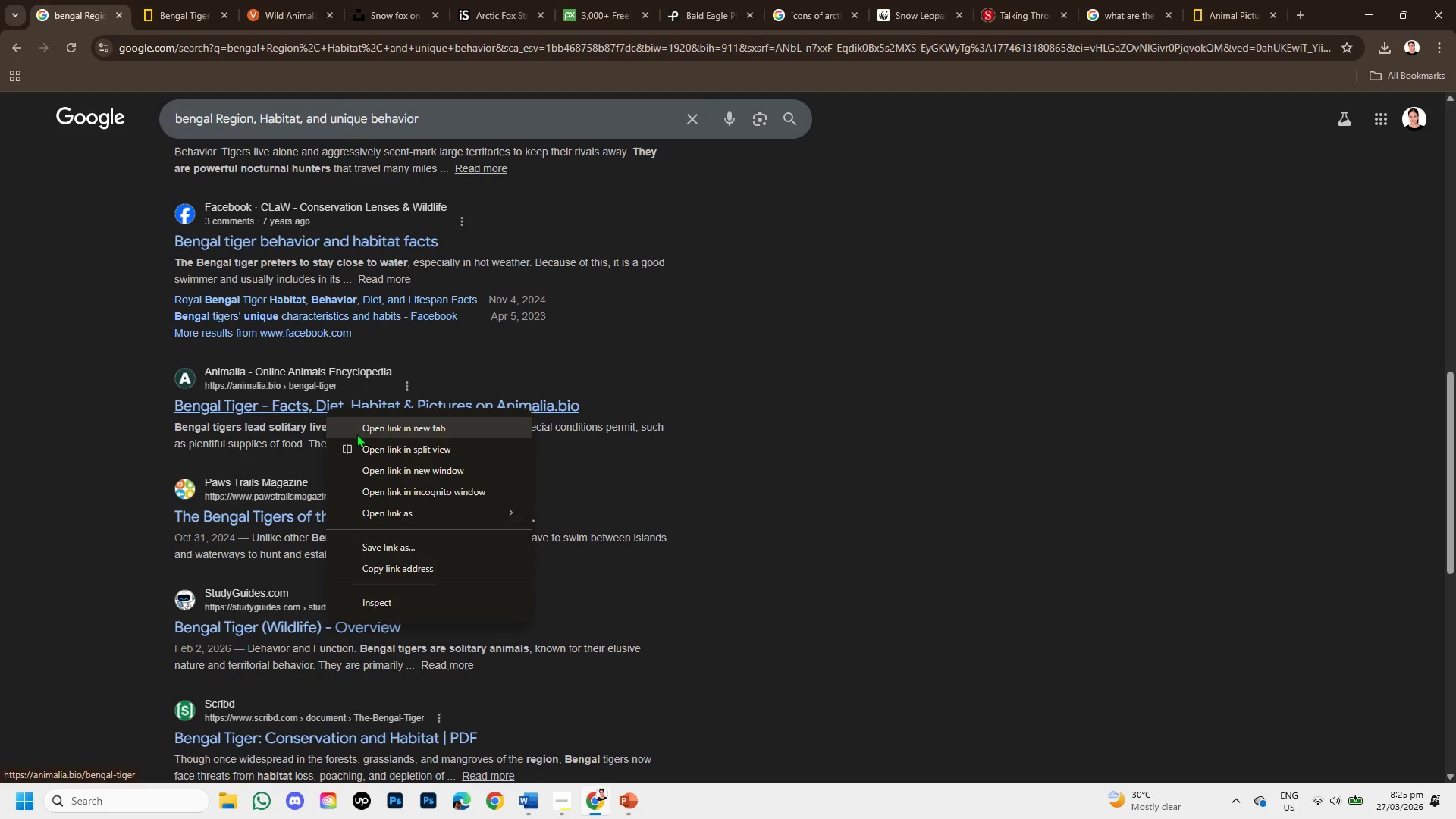 
left_click([360, 434])
 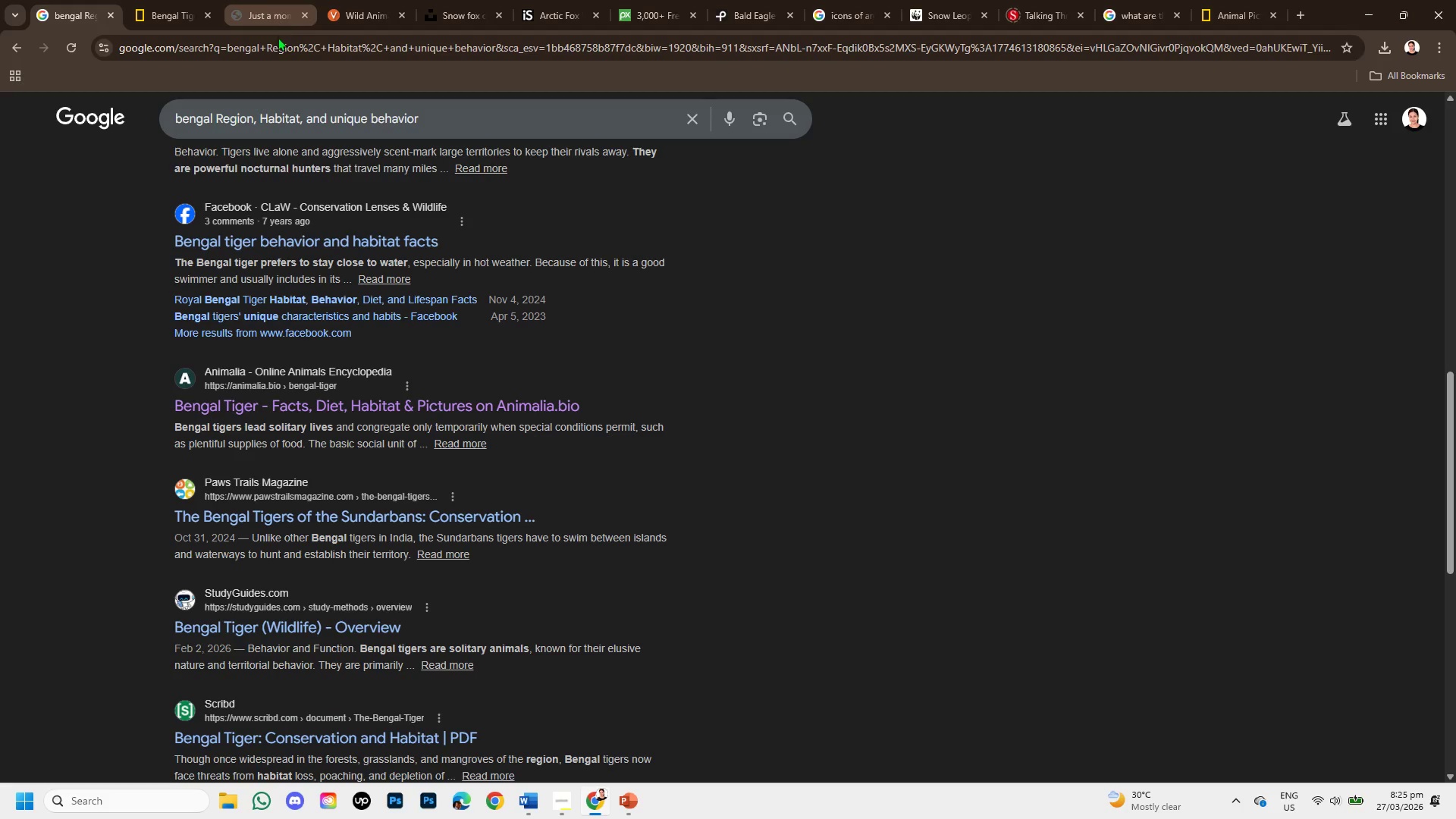 
left_click([240, 0])
 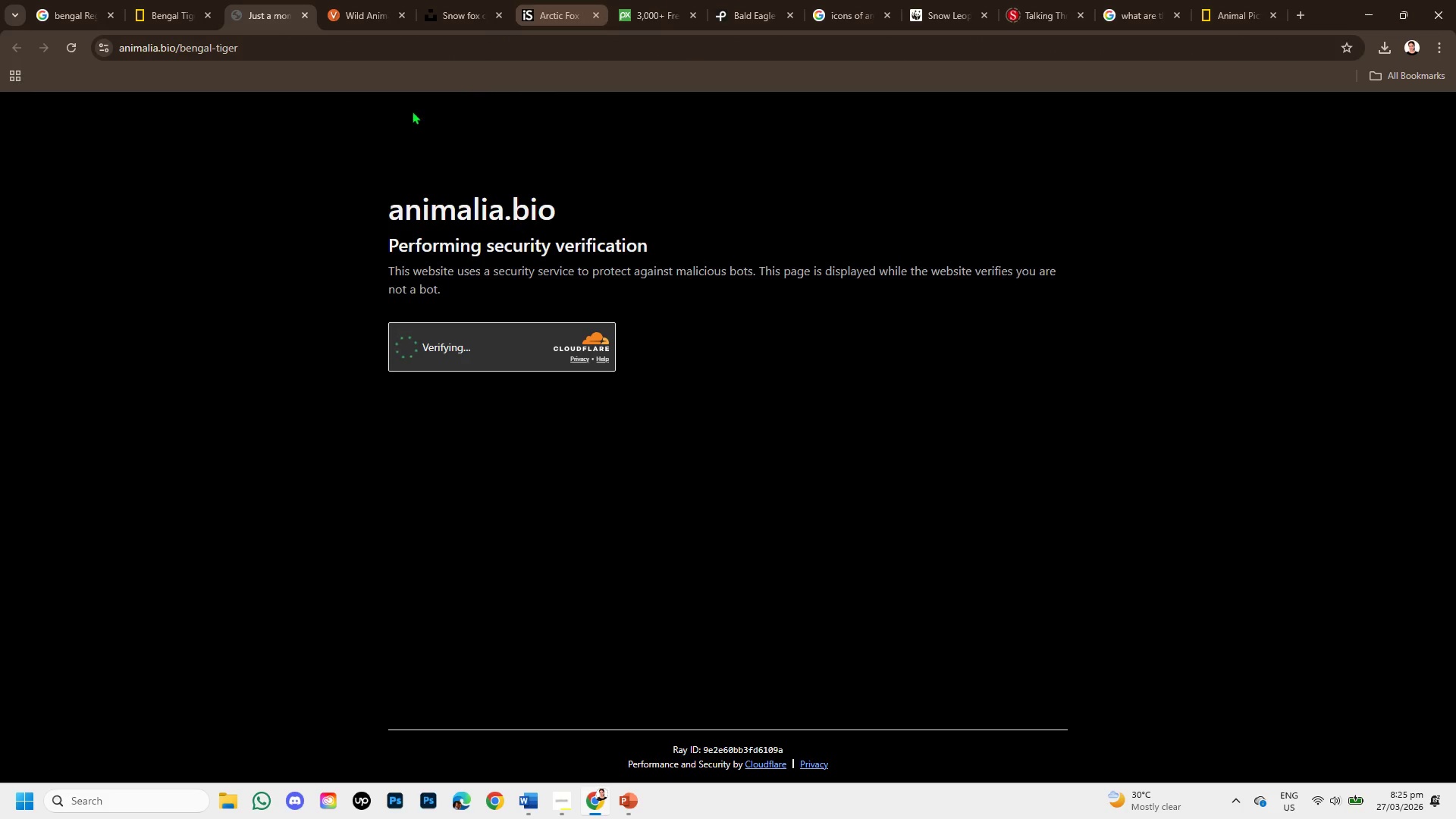 
left_click([361, 0])
 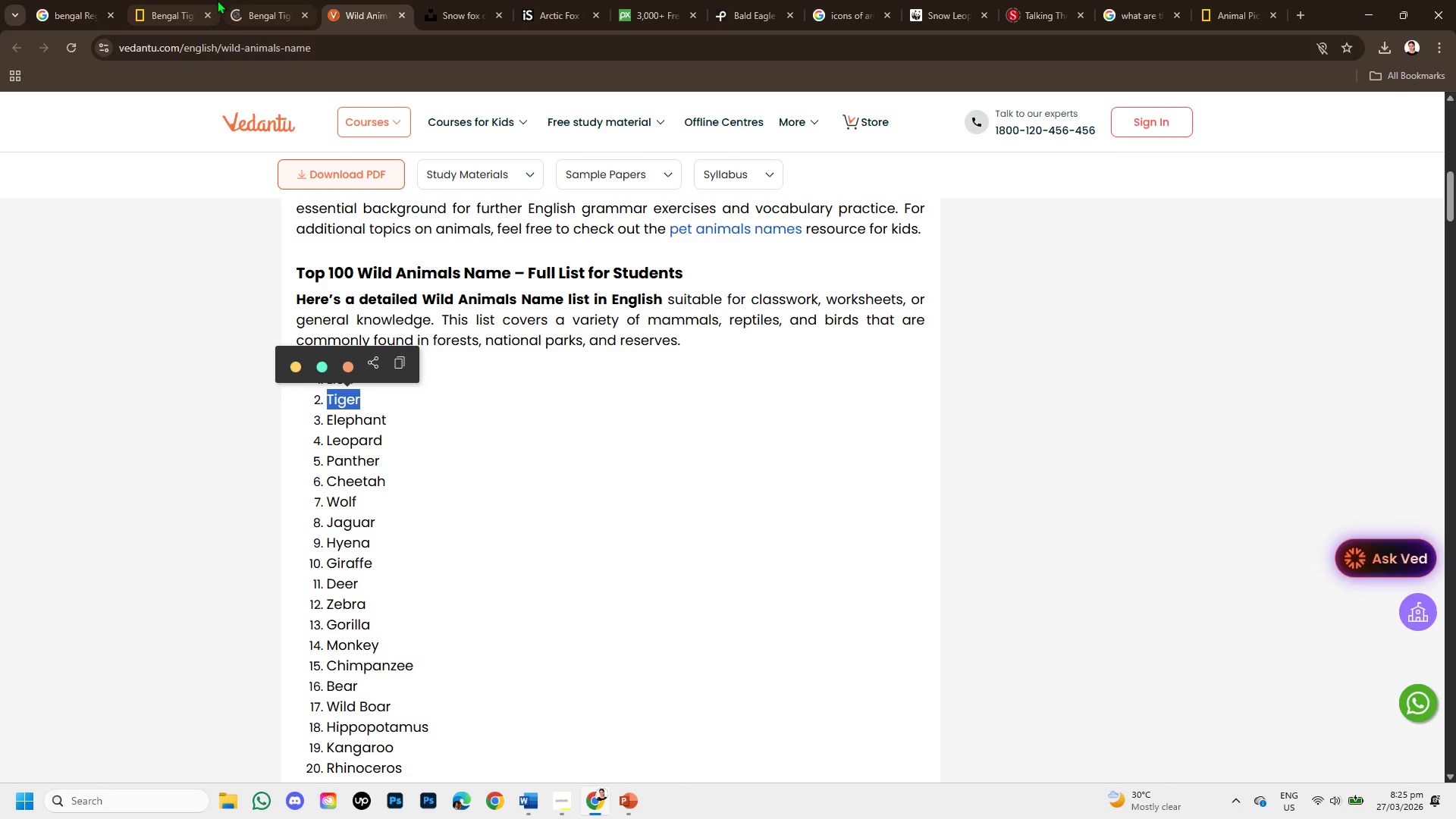 
left_click([250, 7])
 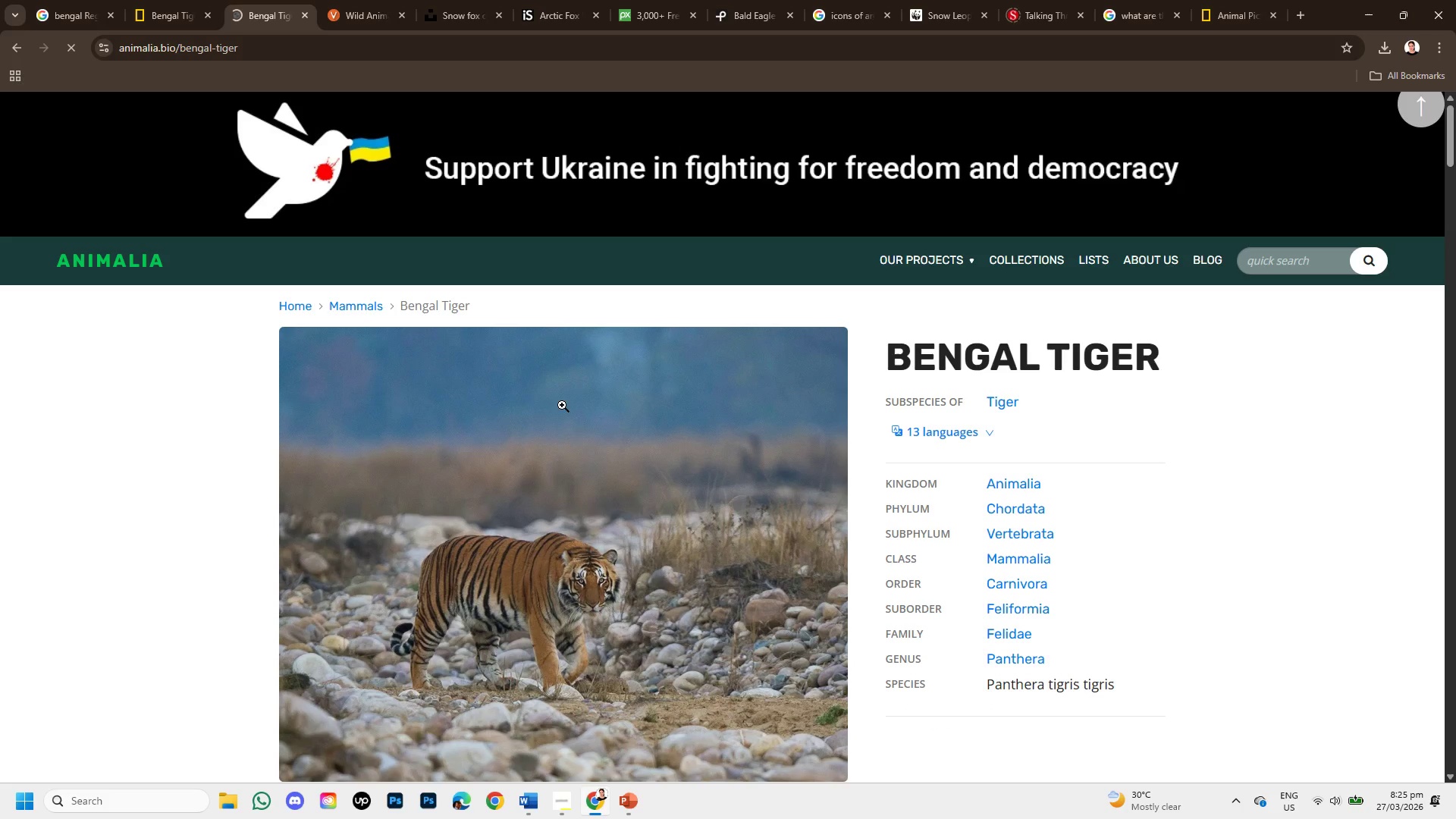 
scroll: coordinate [570, 444], scroll_direction: down, amount: 11.0
 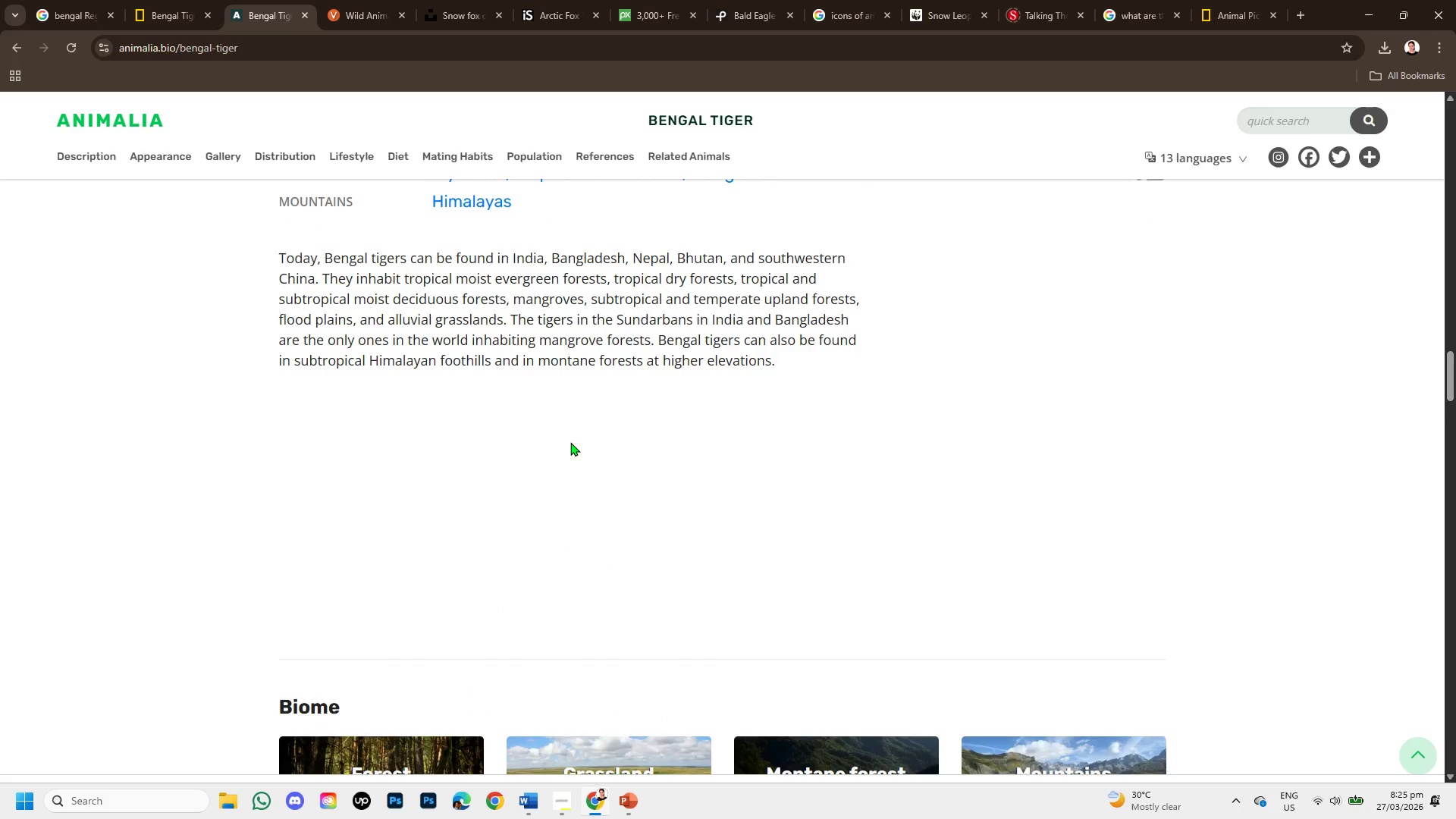 
scroll: coordinate [570, 442], scroll_direction: up, amount: 1.0
 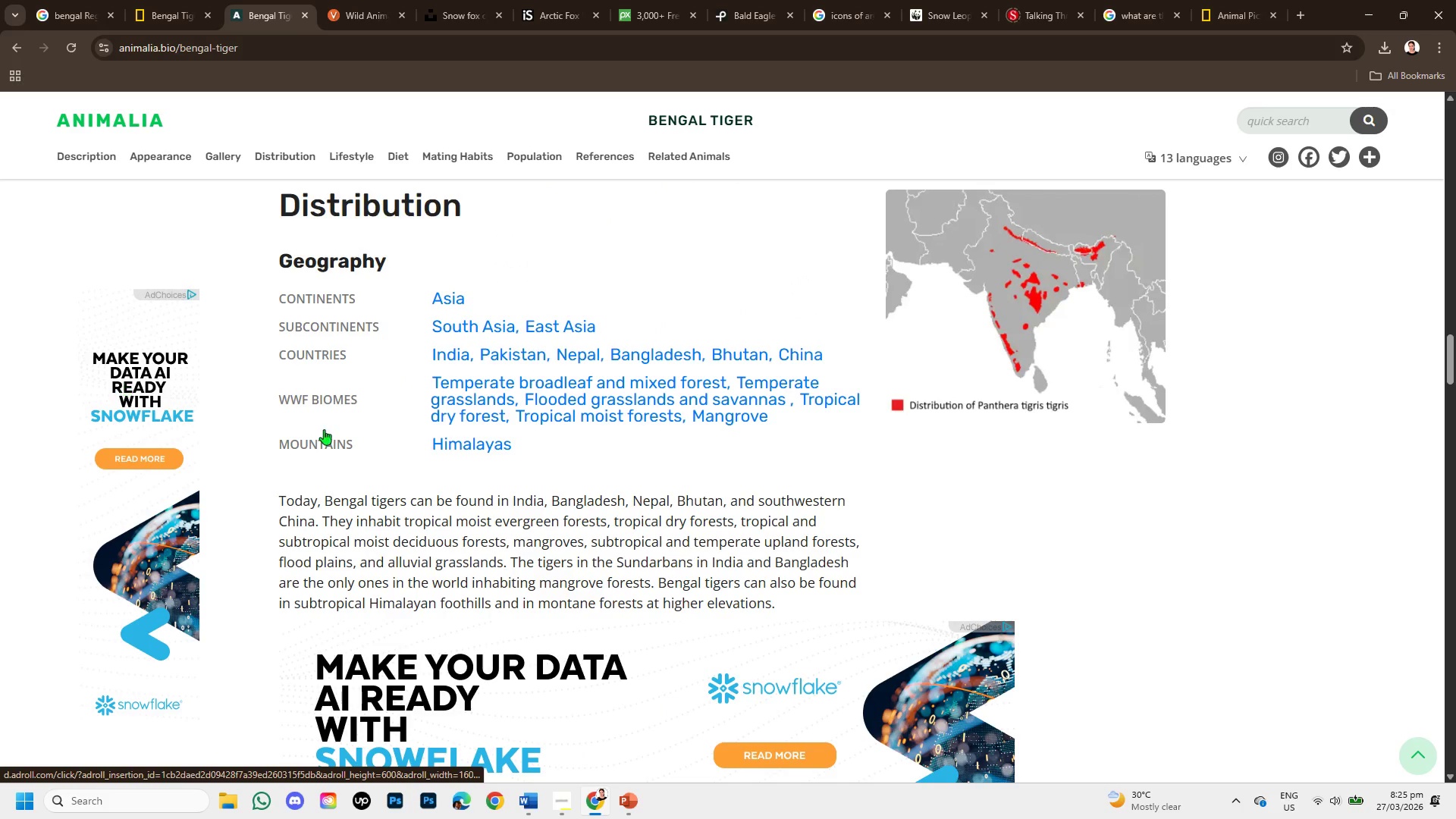 
wait(6.1)
 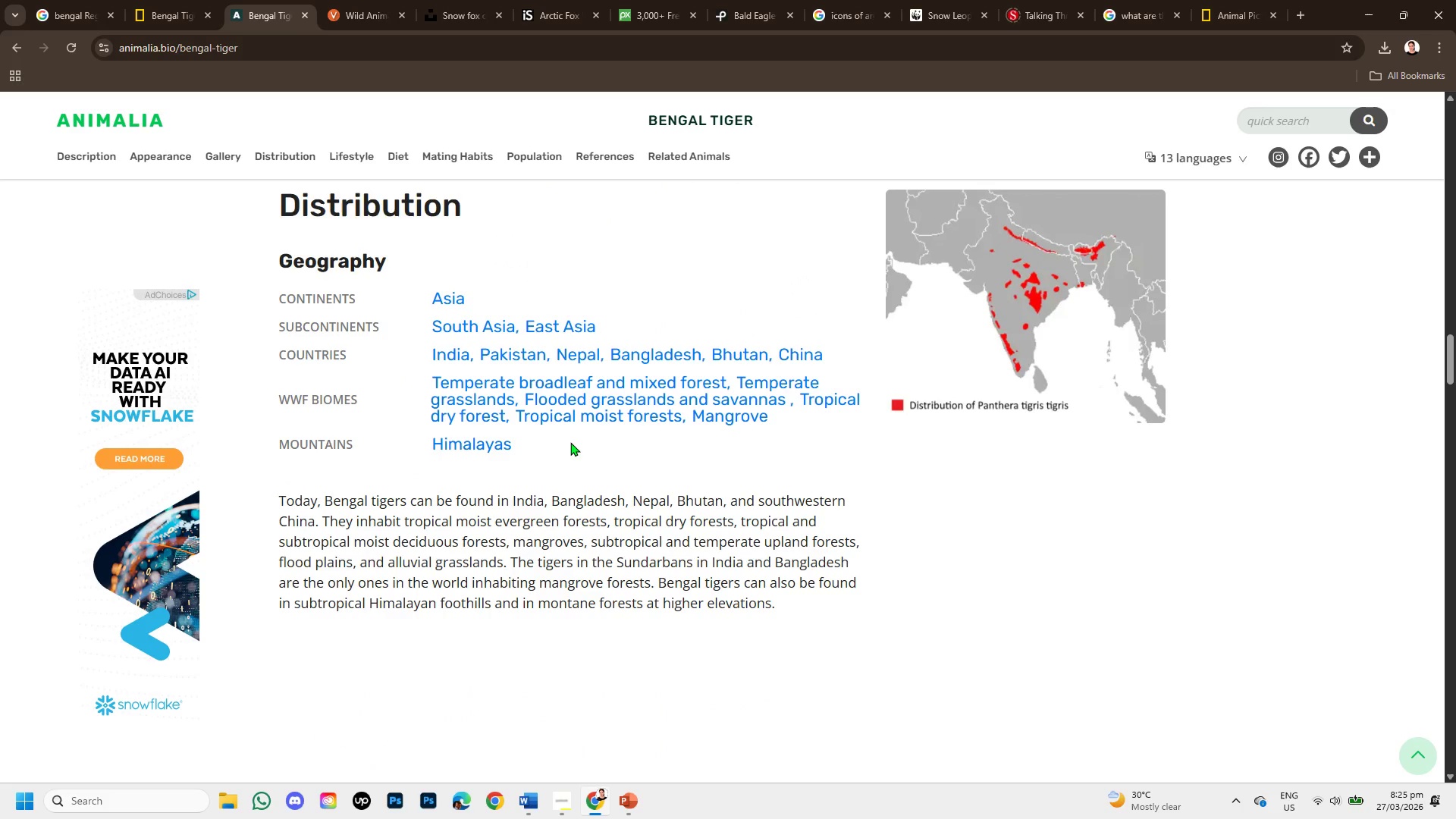 
scroll: coordinate [477, 390], scroll_direction: down, amount: 1.0
 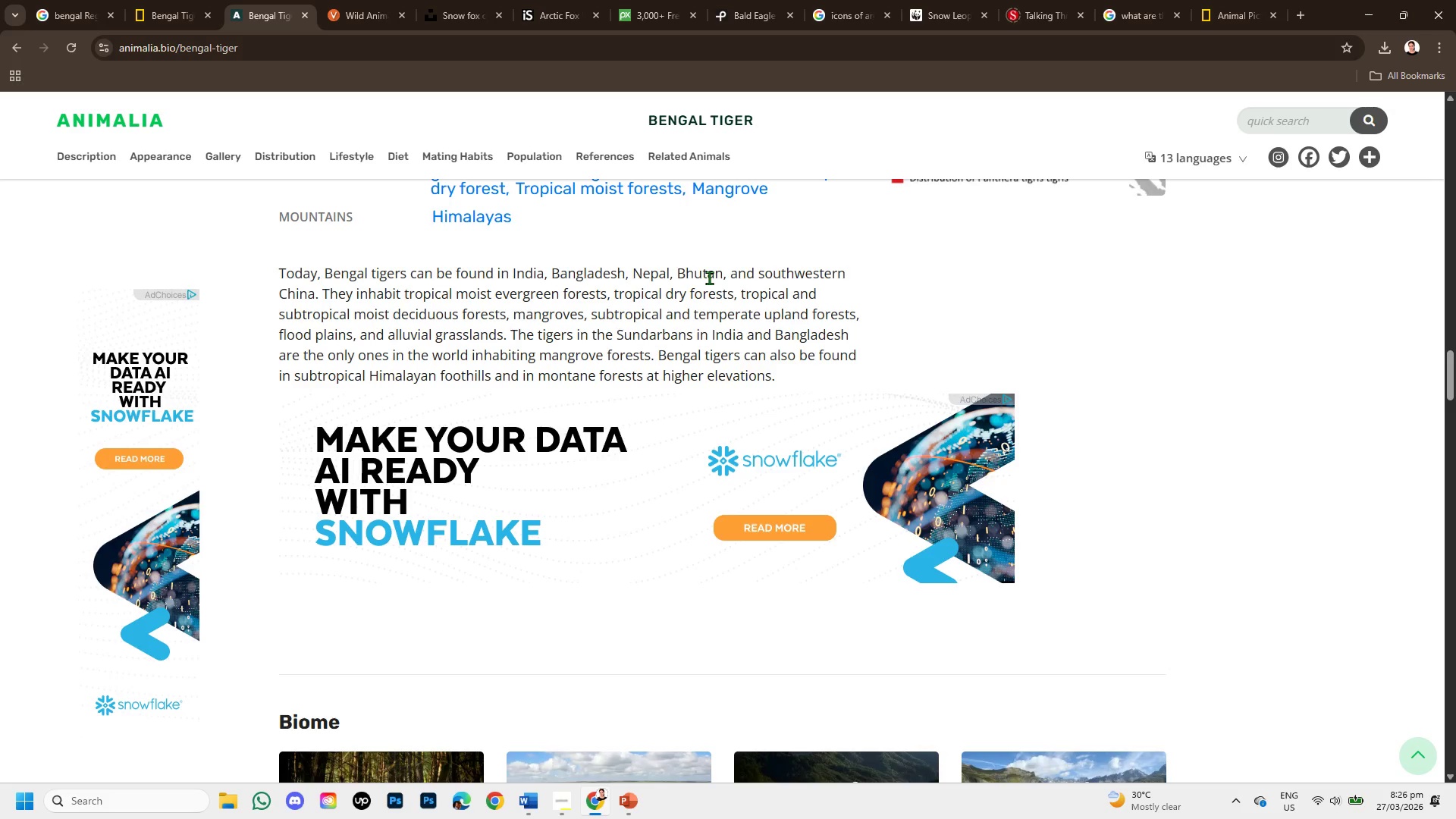 
wait(20.41)
 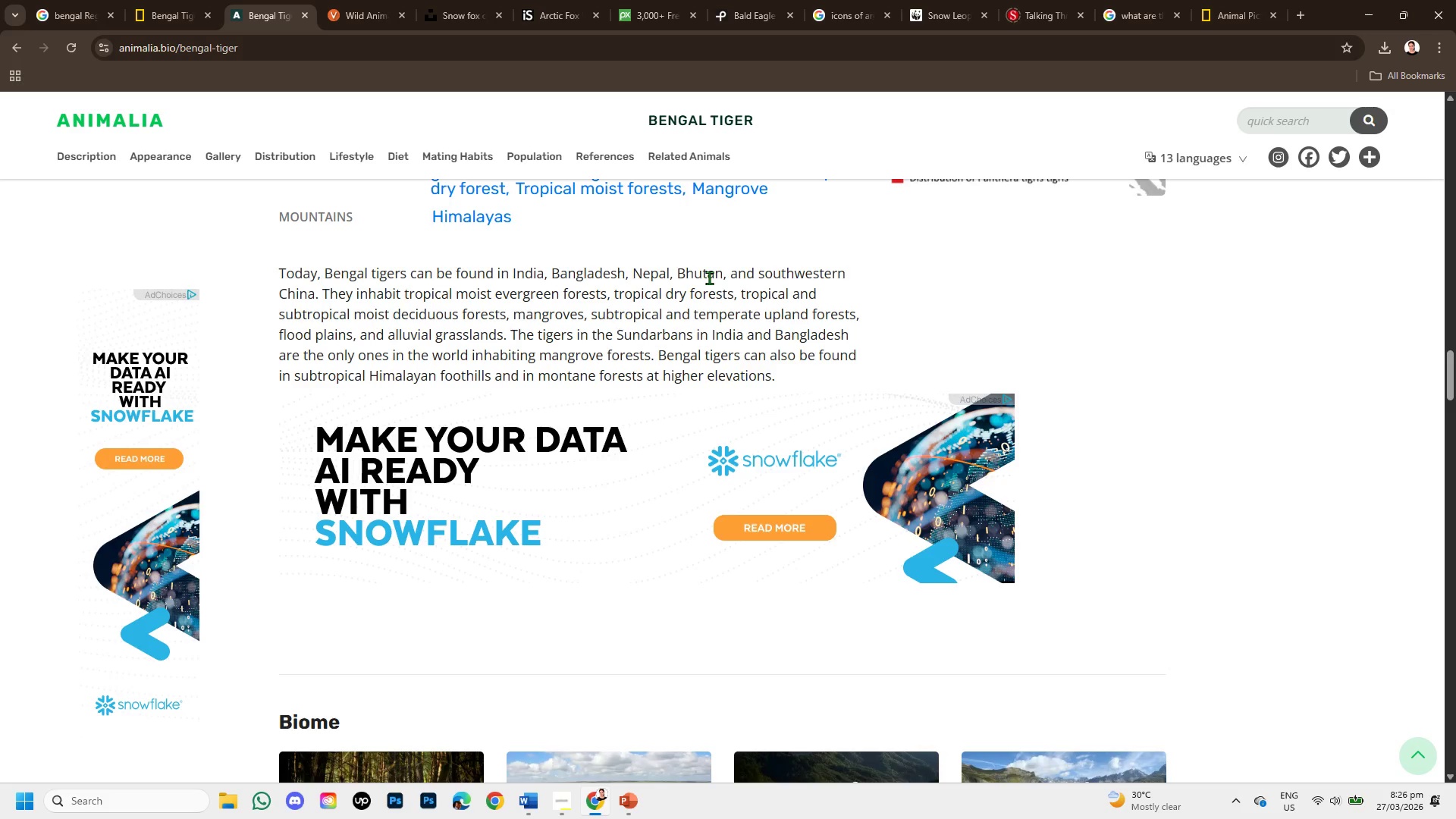 
scroll: coordinate [648, 574], scroll_direction: down, amount: 4.0
 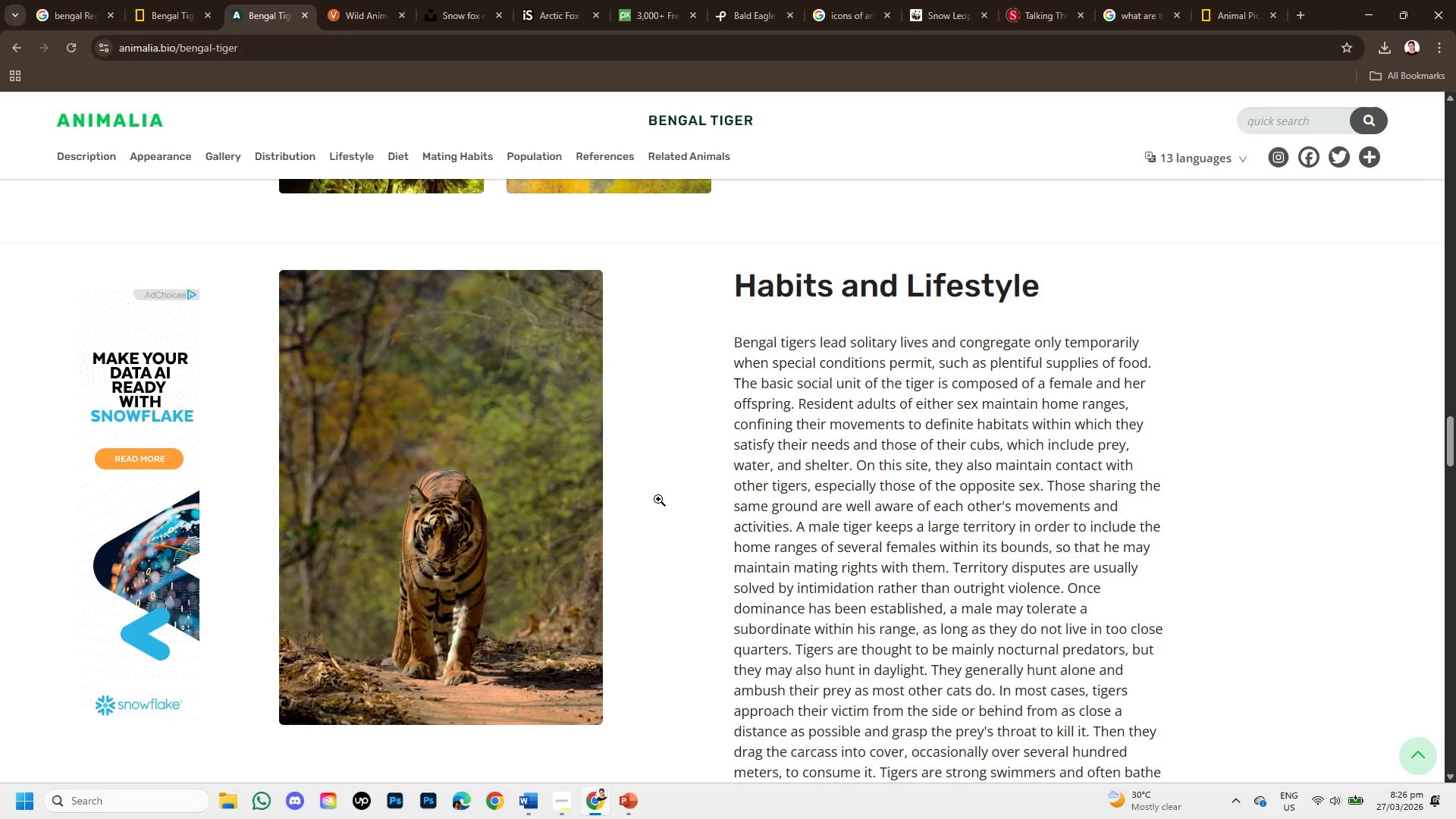 
scroll: coordinate [629, 416], scroll_direction: up, amount: 11.0
 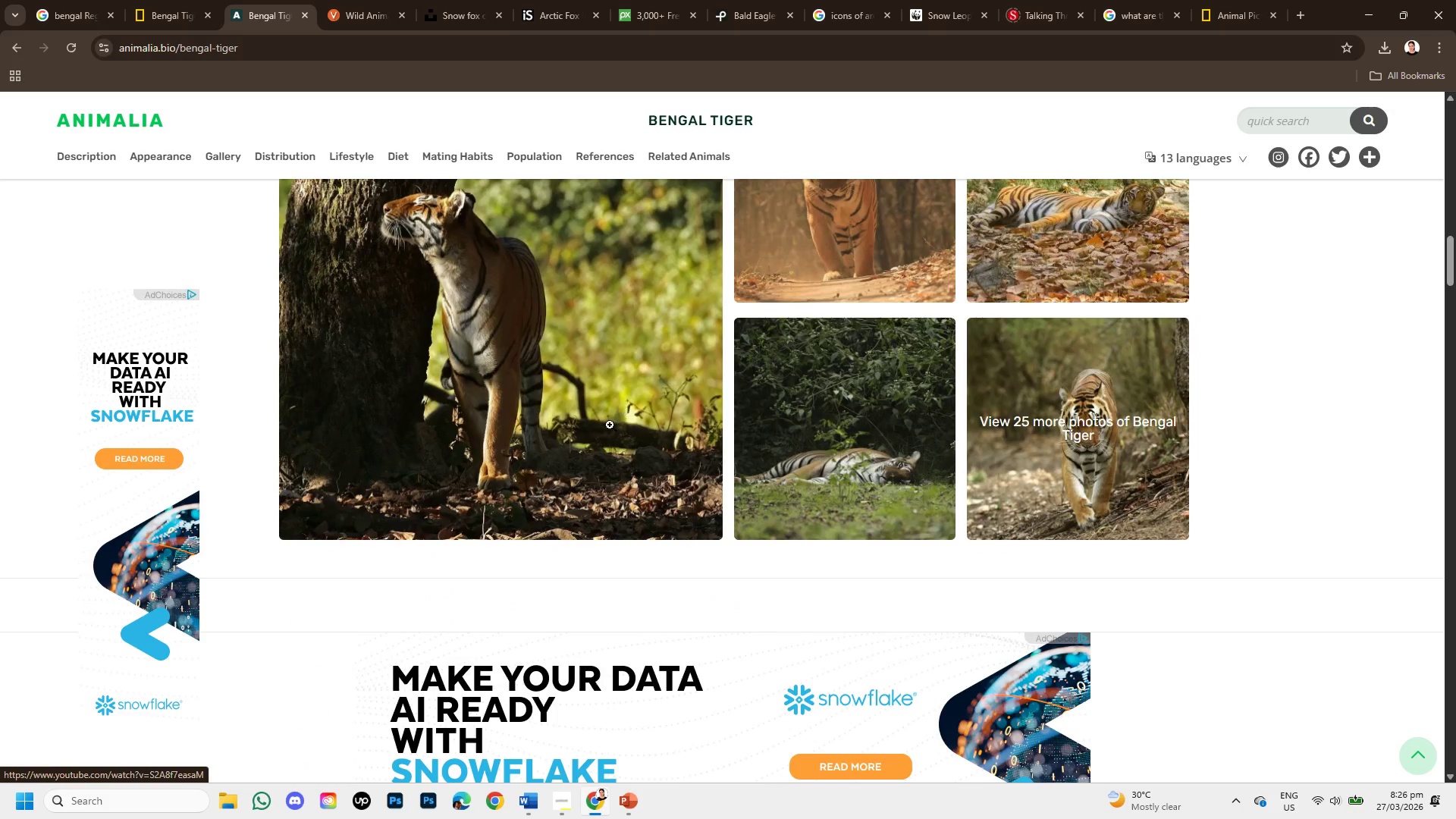 
scroll: coordinate [604, 436], scroll_direction: down, amount: 3.0
 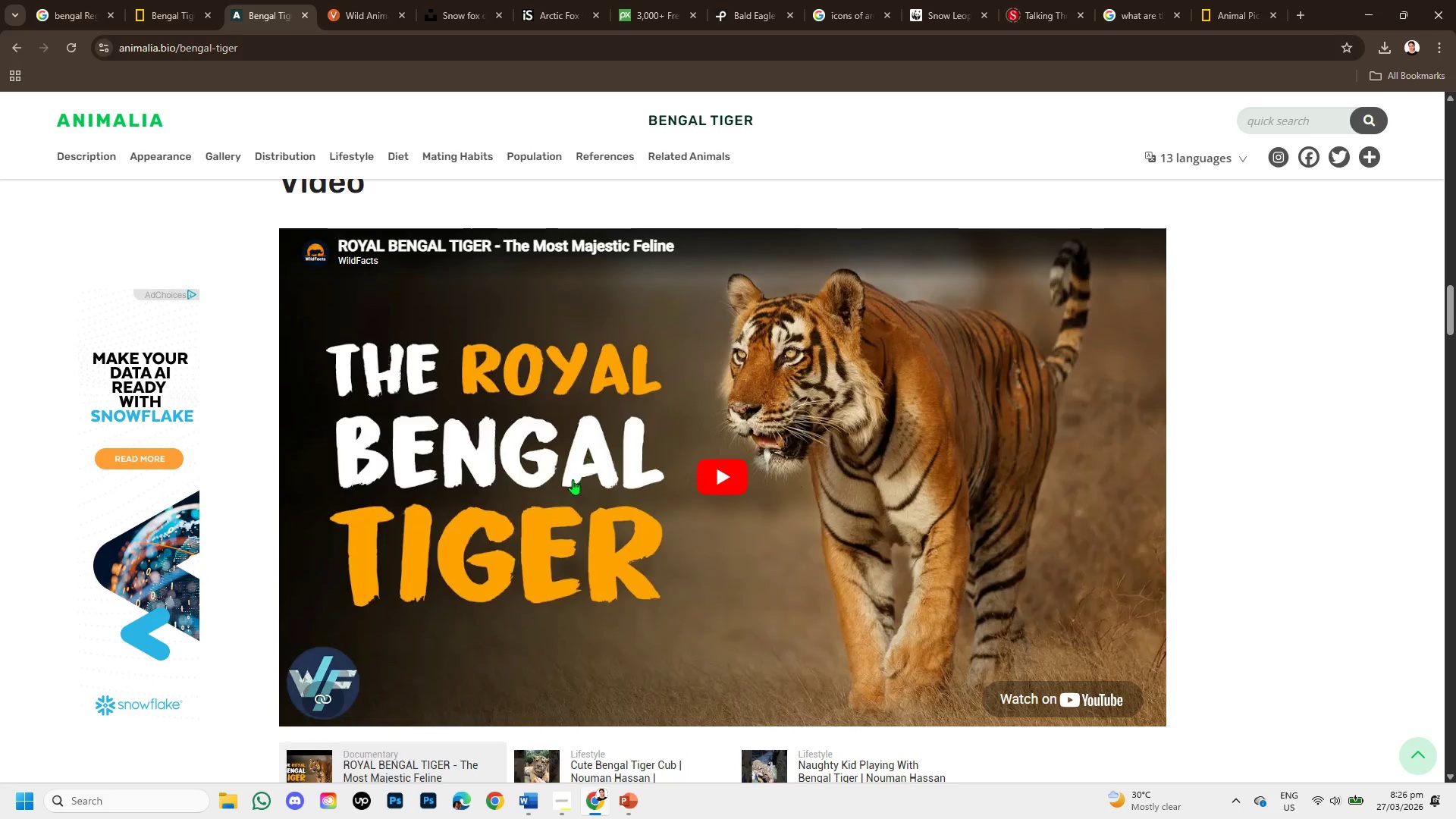 
scroll: coordinate [560, 492], scroll_direction: up, amount: 8.0
 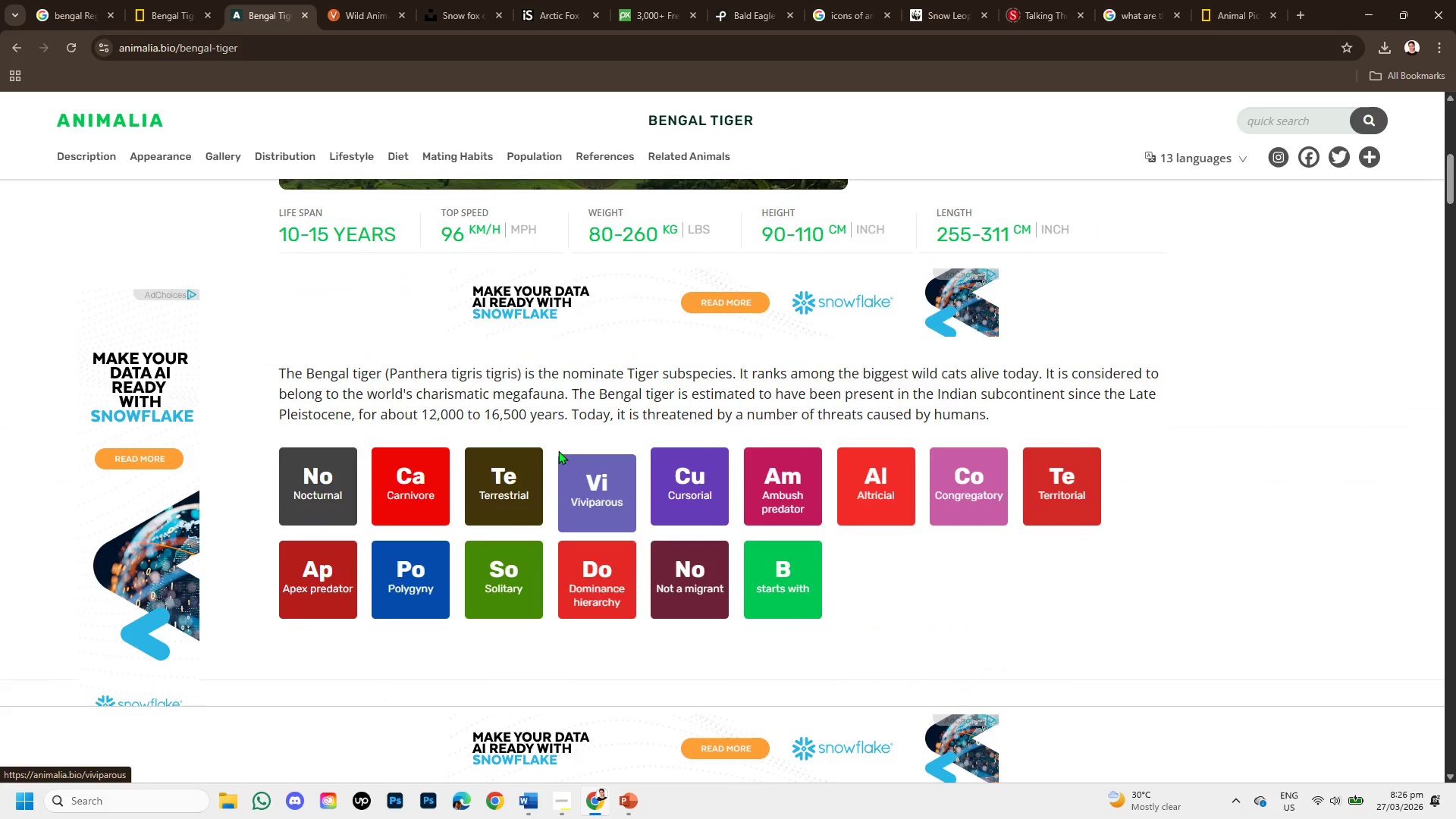 
scroll: coordinate [558, 450], scroll_direction: down, amount: 2.0
 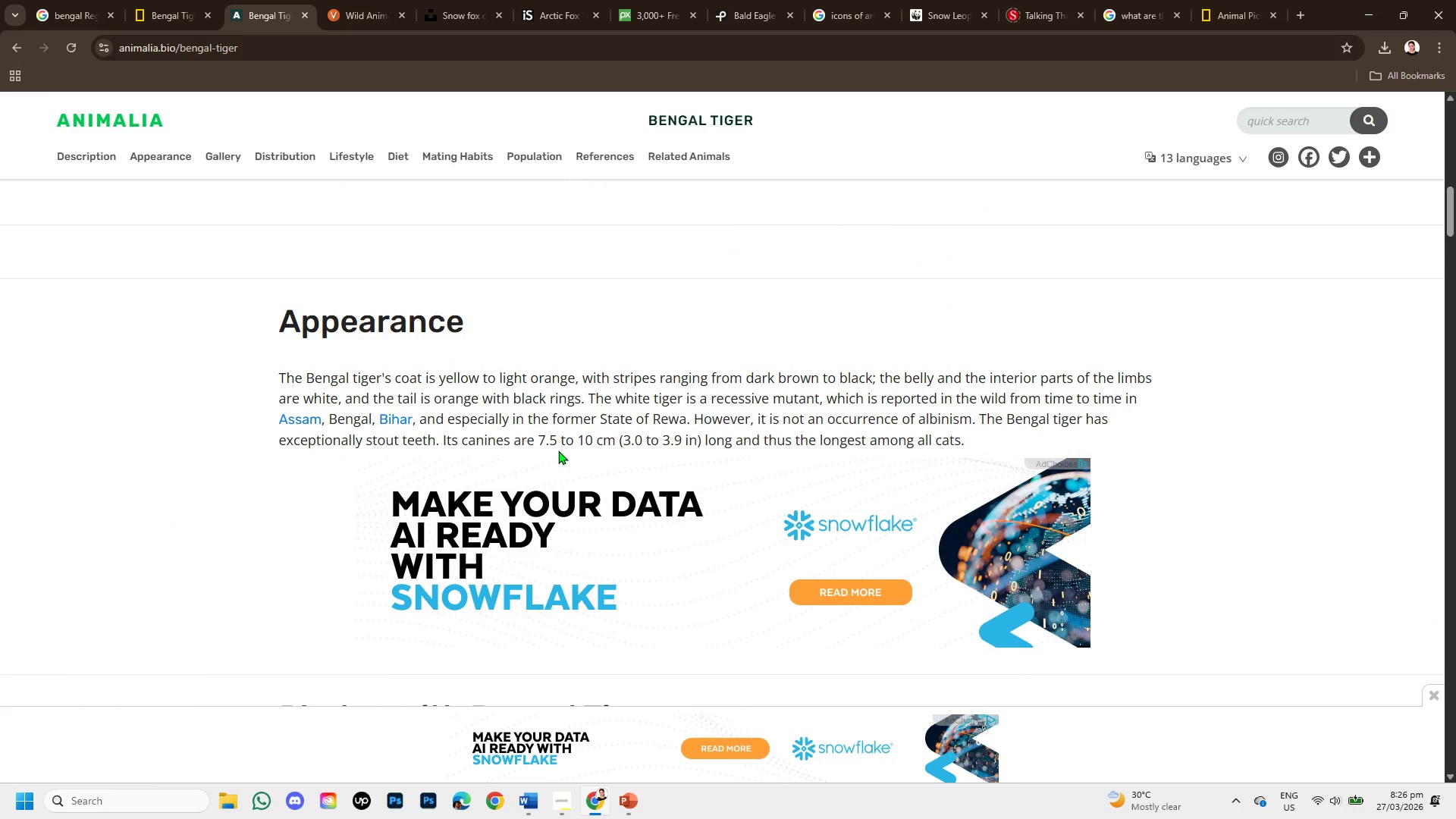 
scroll: coordinate [558, 450], scroll_direction: up, amount: 2.0
 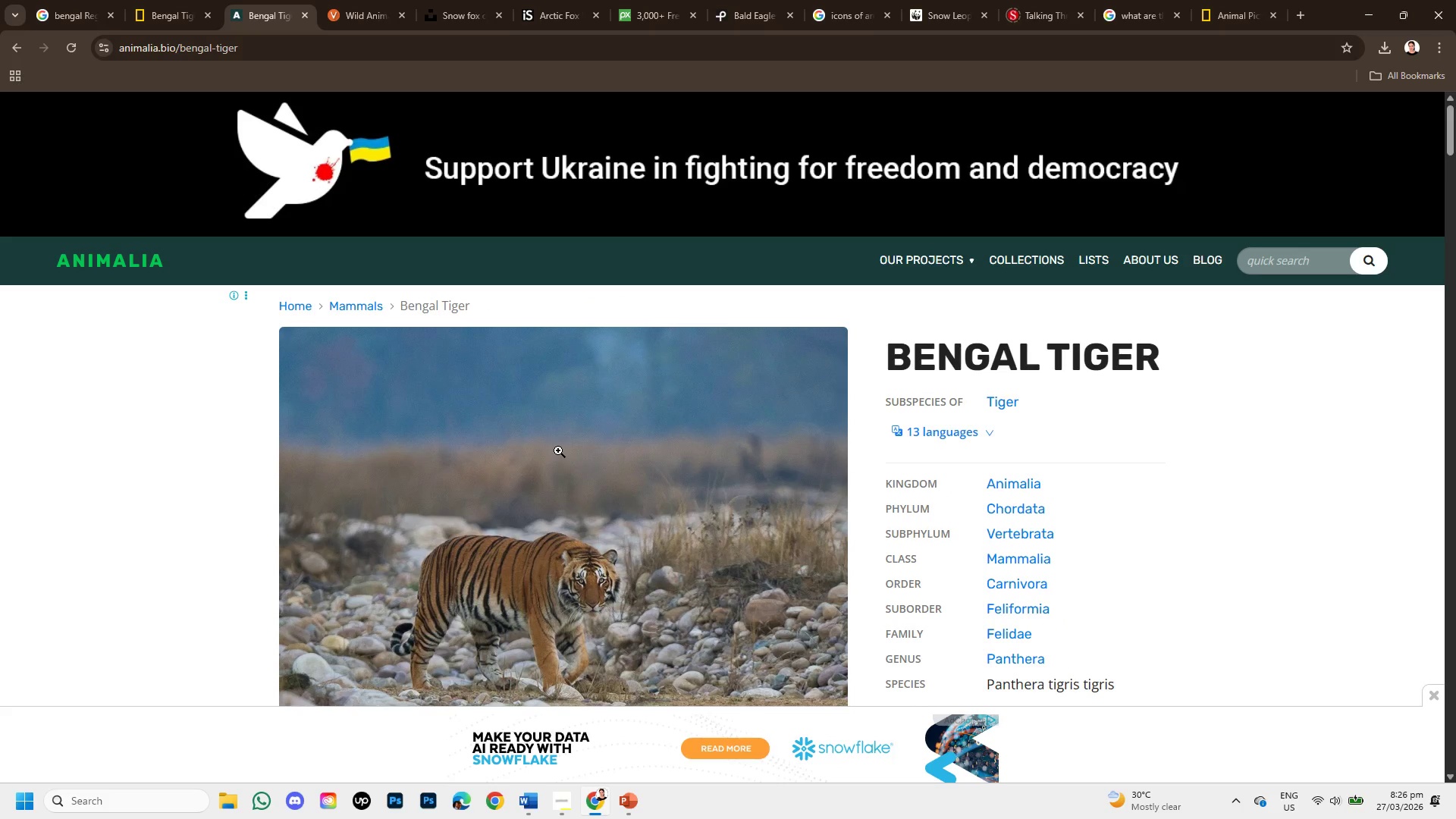 
scroll: coordinate [558, 450], scroll_direction: down, amount: 2.0
 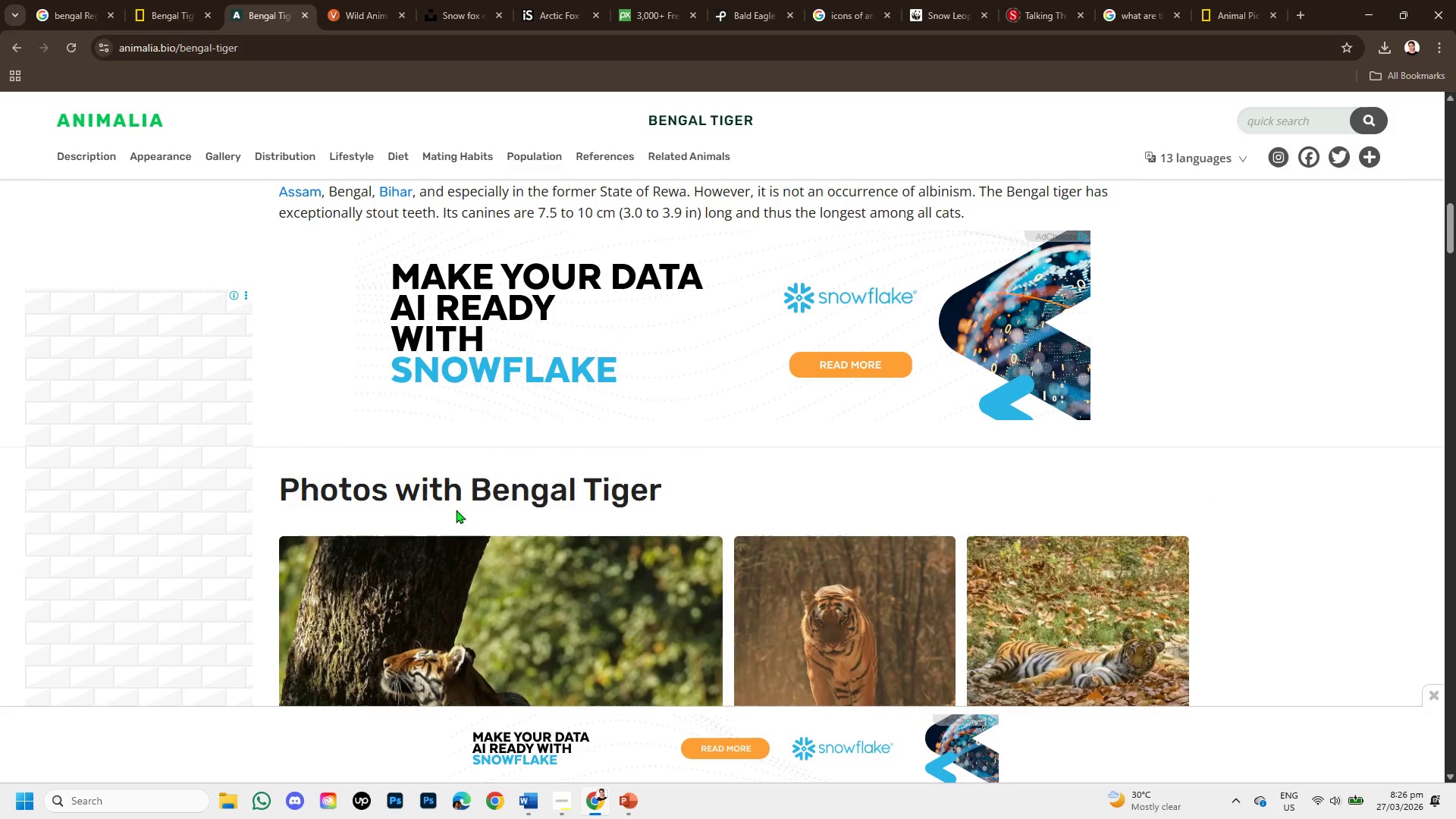 
left_click_drag(start_coordinate=[472, 485], to_coordinate=[657, 496])
 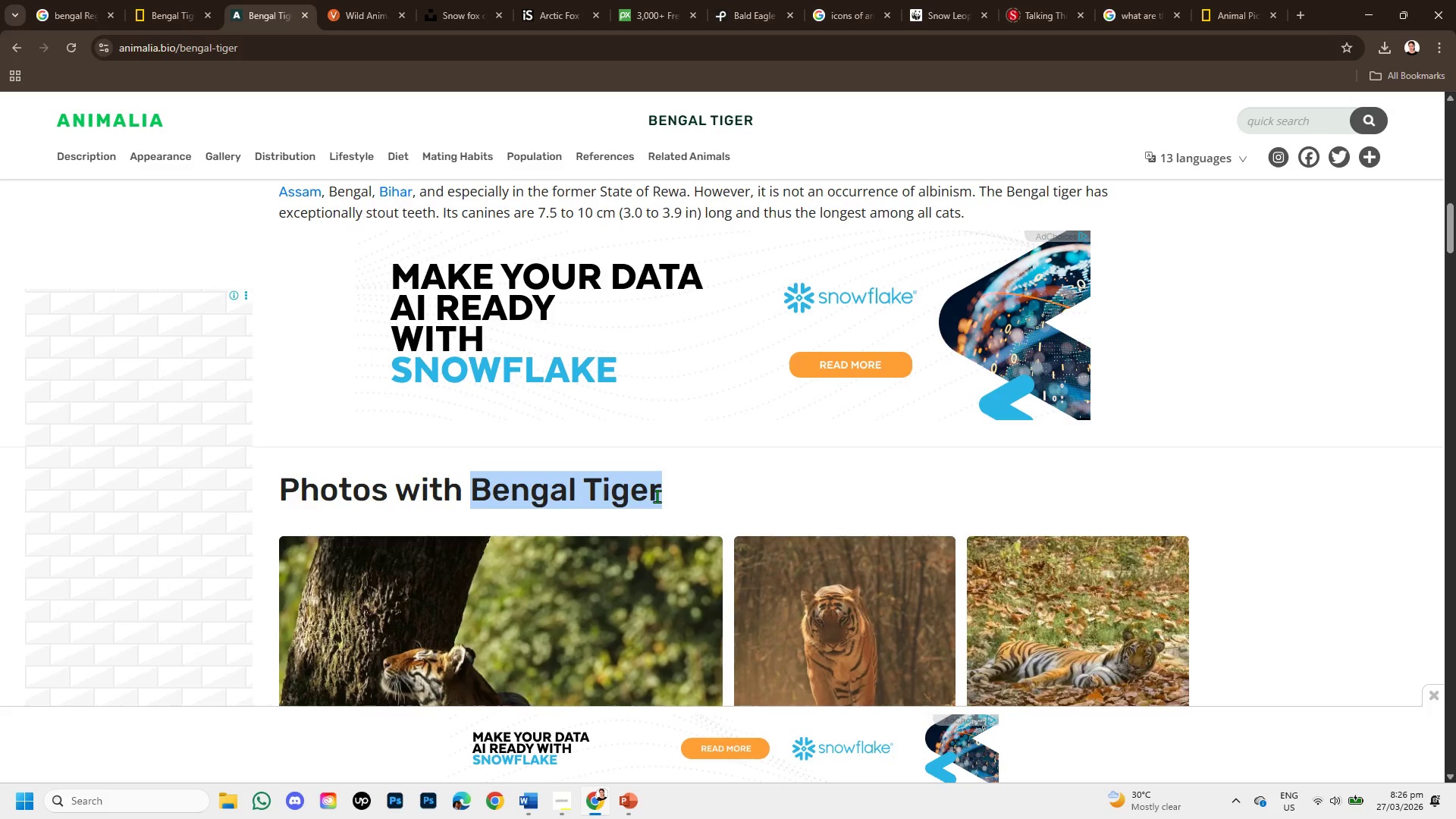 
key(Control+C)
 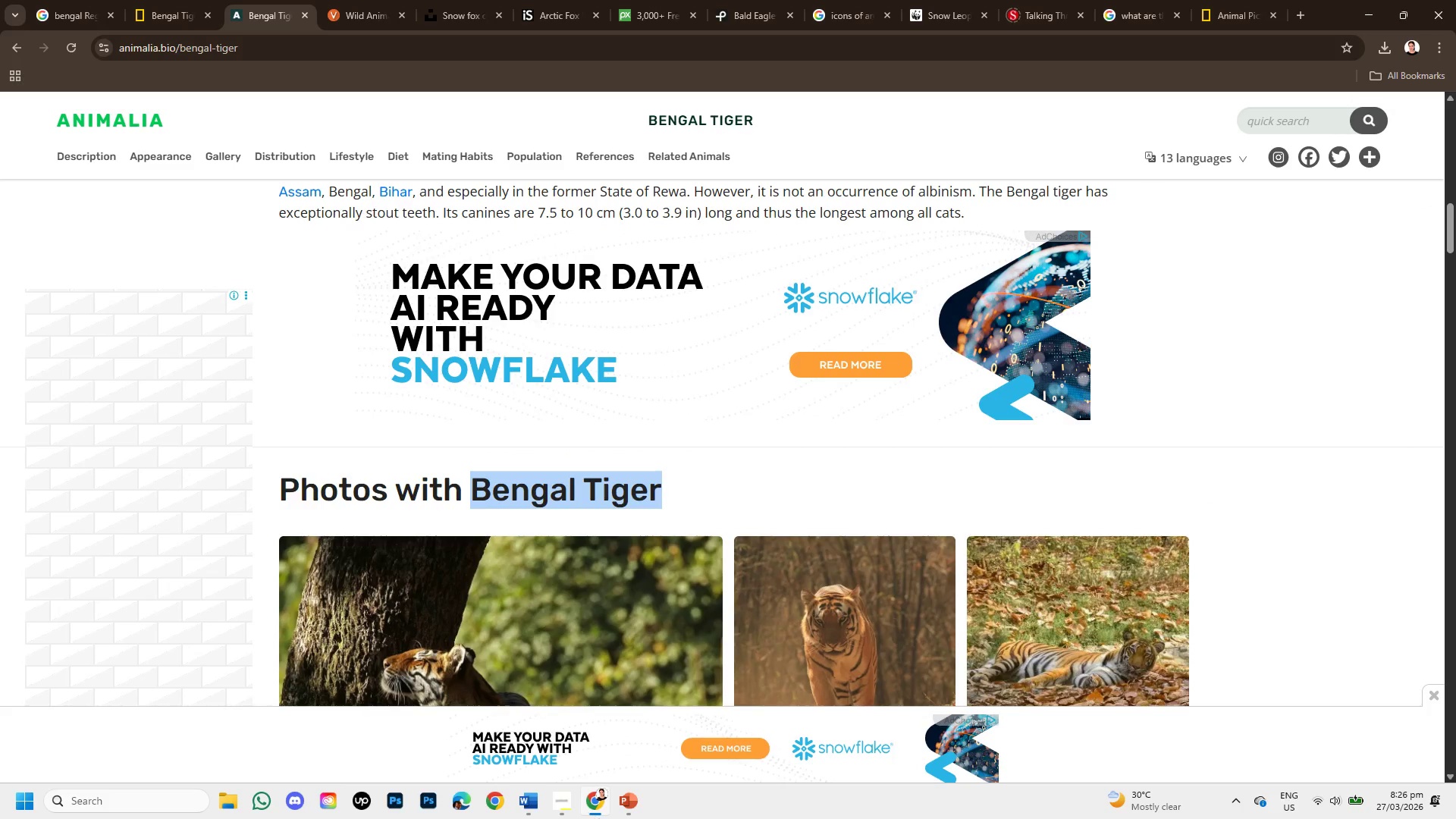 
mouse_move([618, 800])
 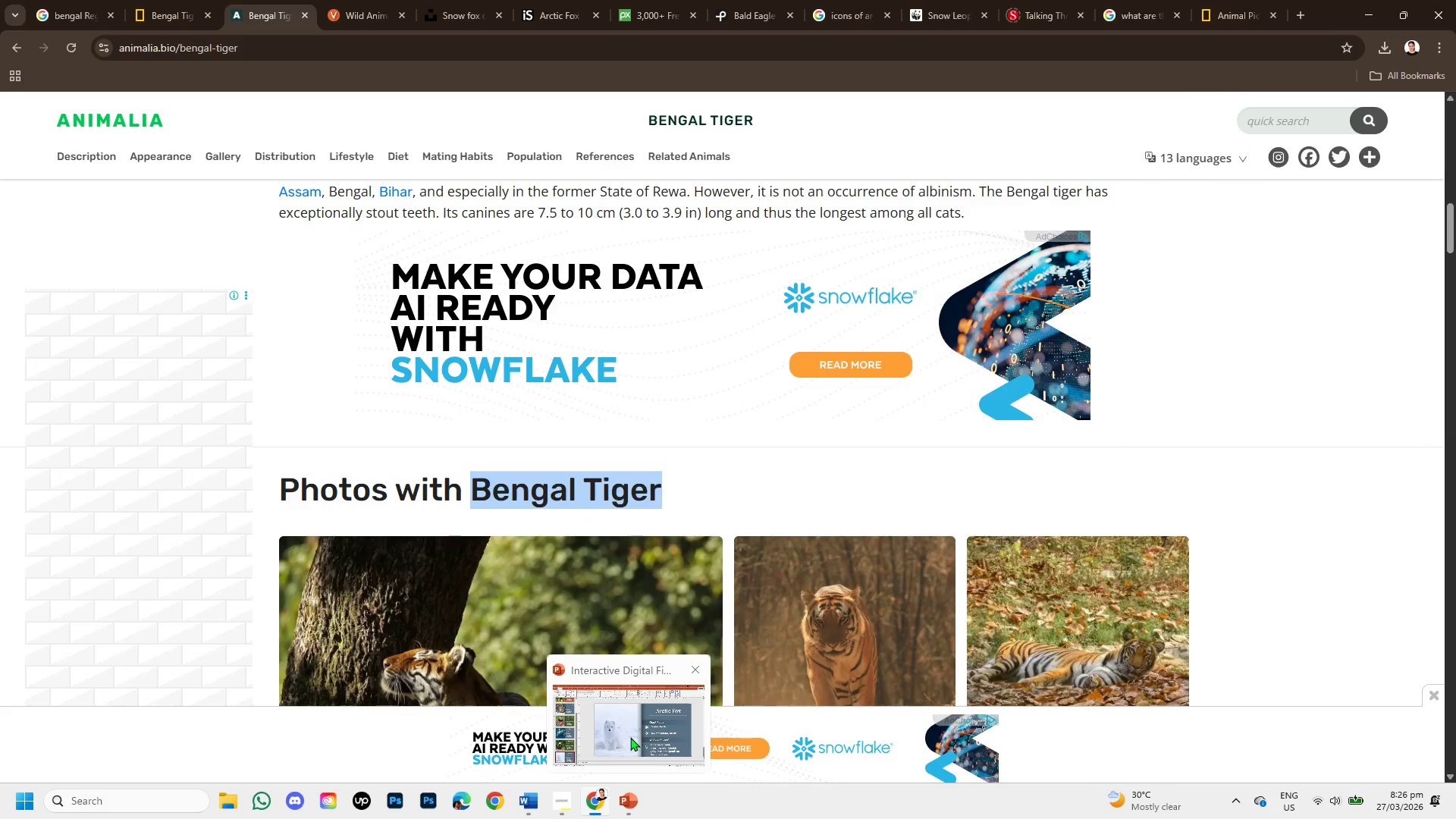 
left_click([630, 737])
 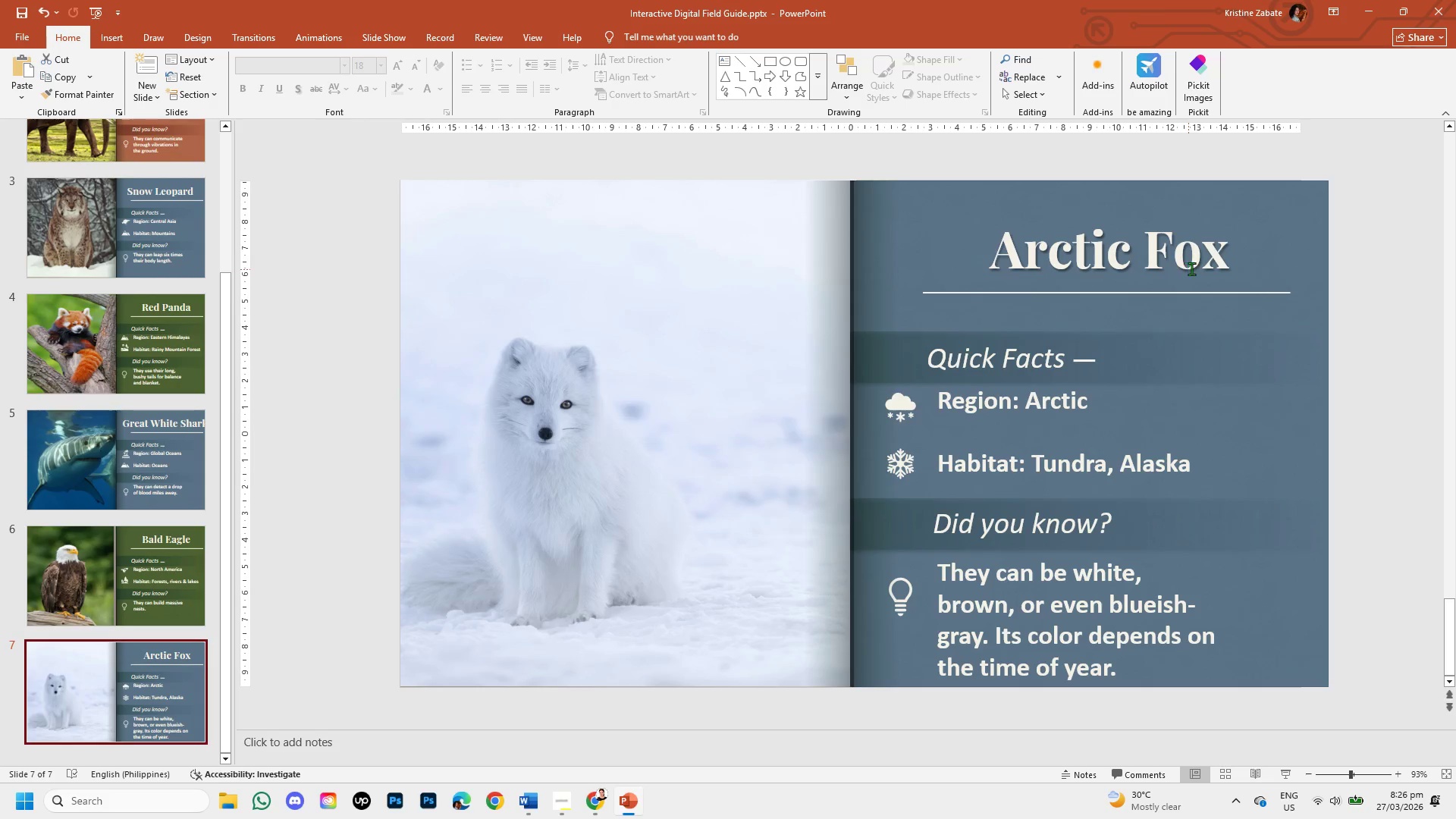 
left_click([1216, 259])
 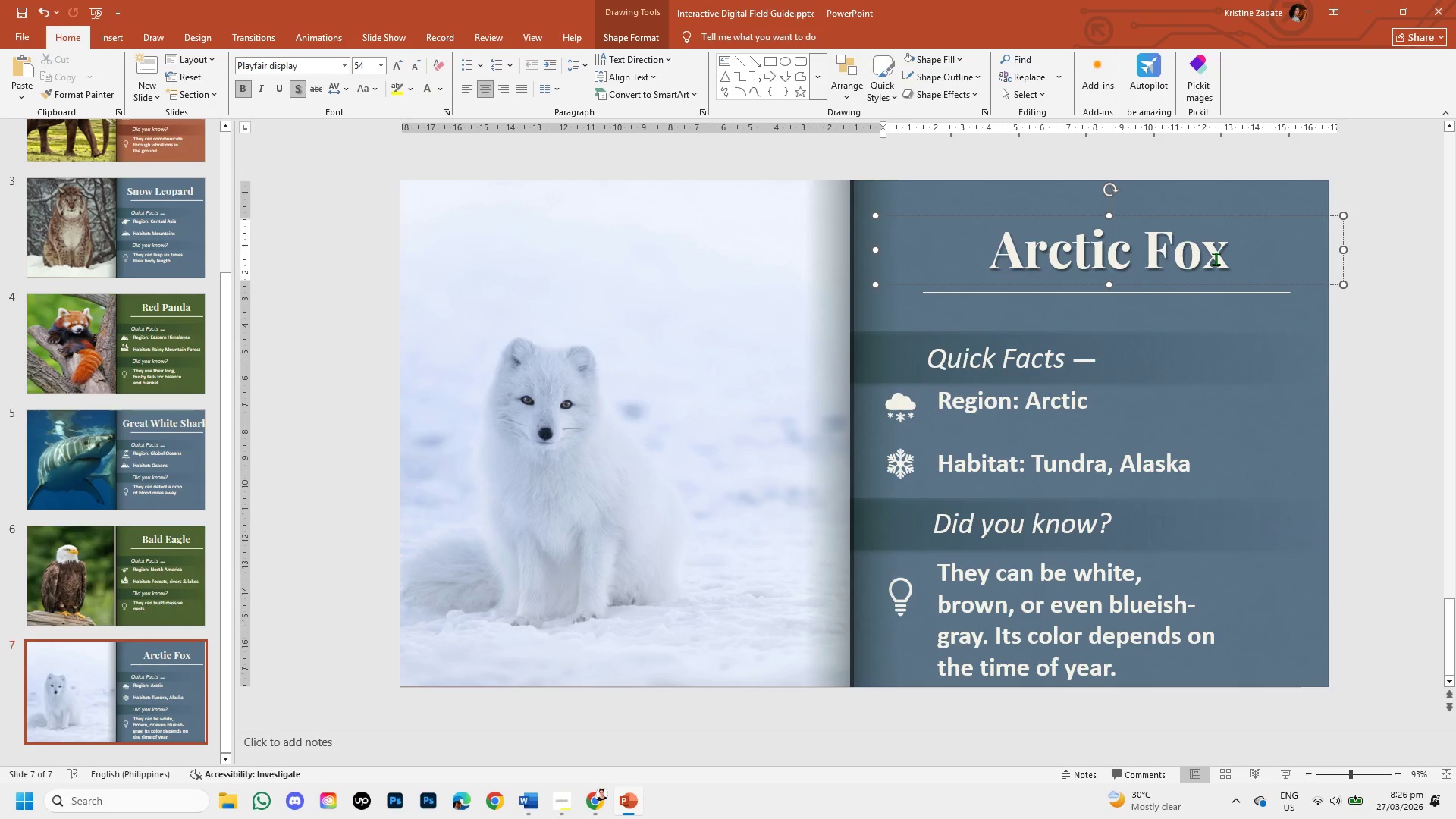 
key(Backspace)
 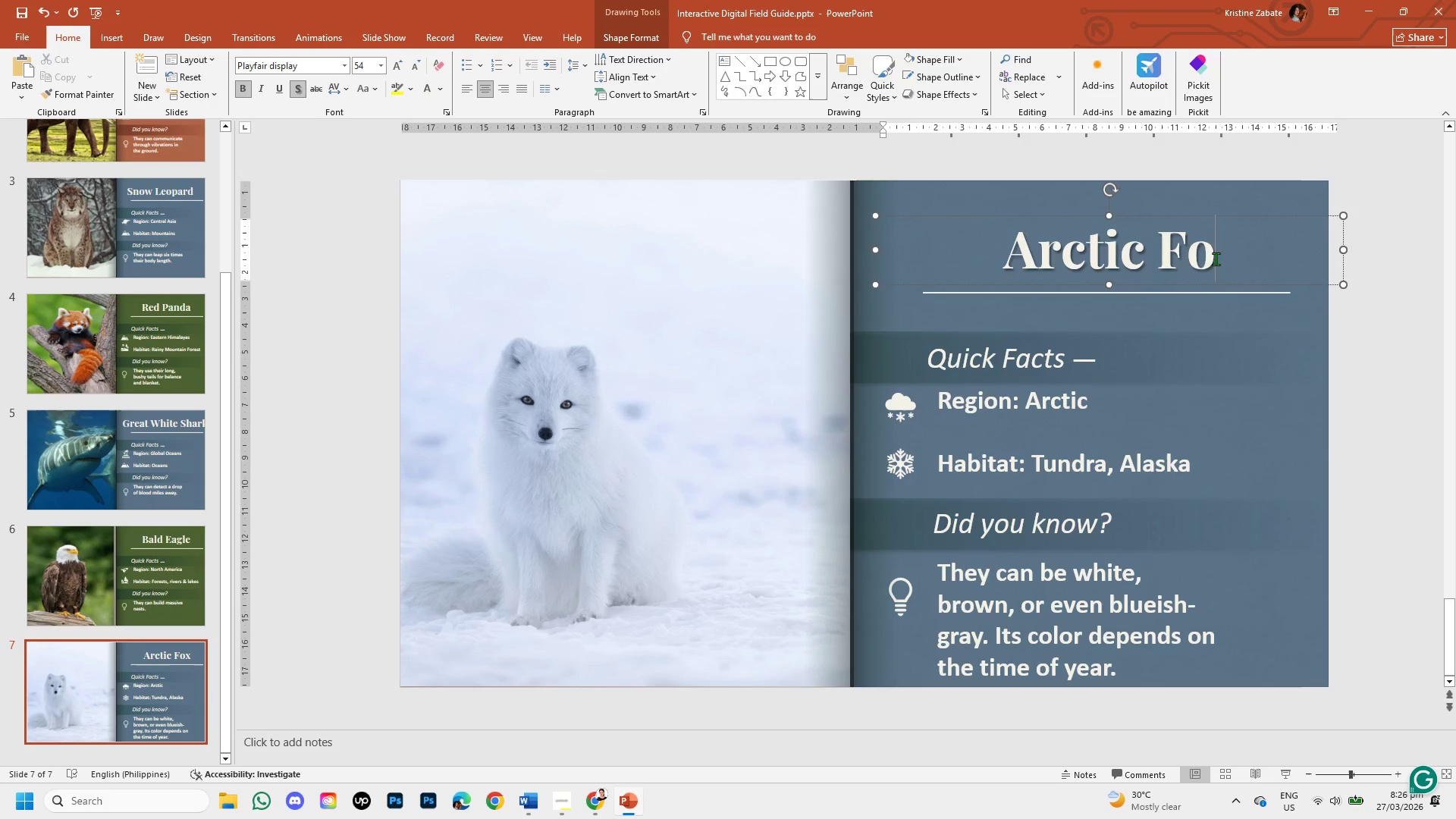 
hold_key(key=Backspace, duration=0.66)
 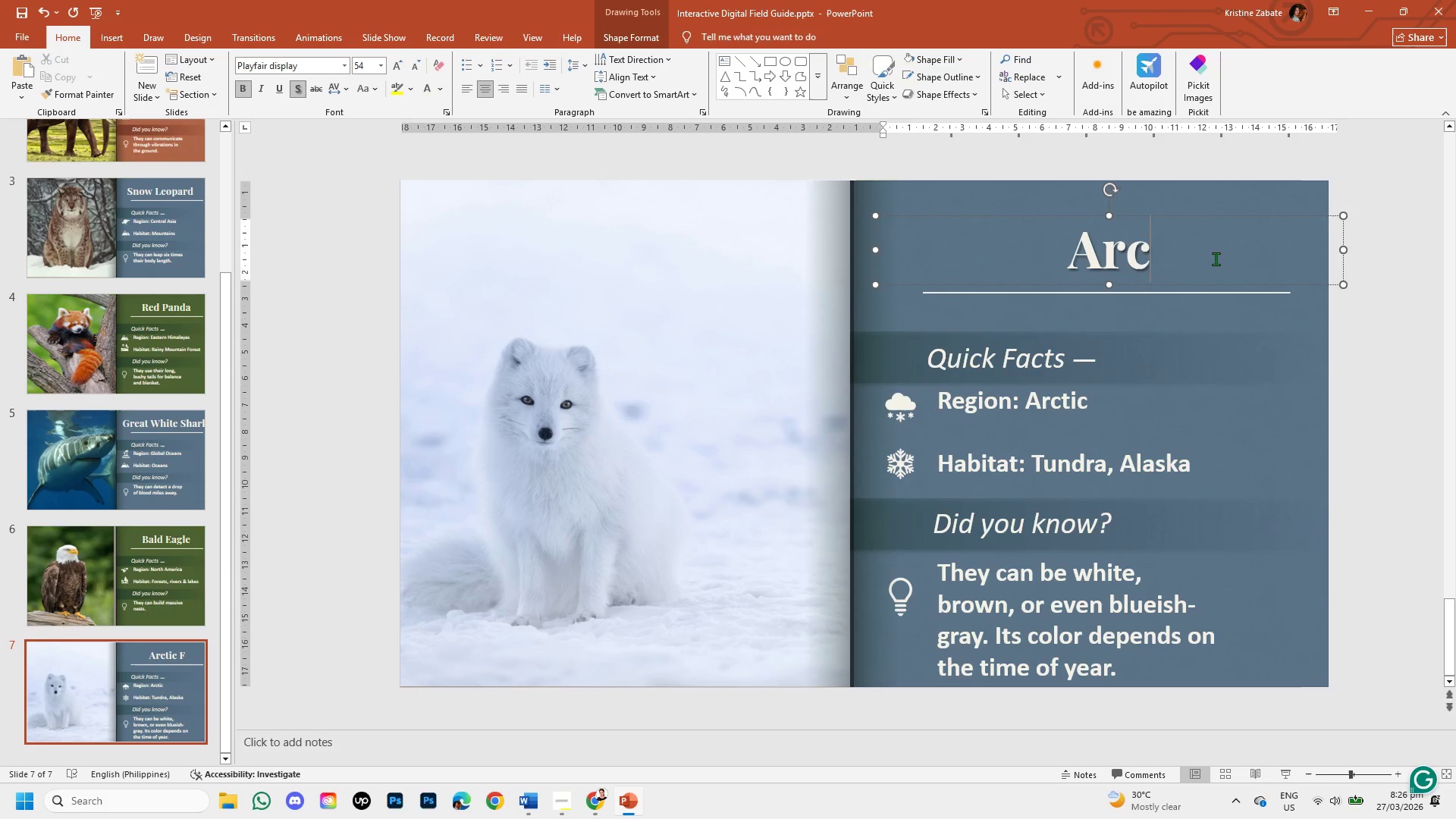 
key(Backspace)
 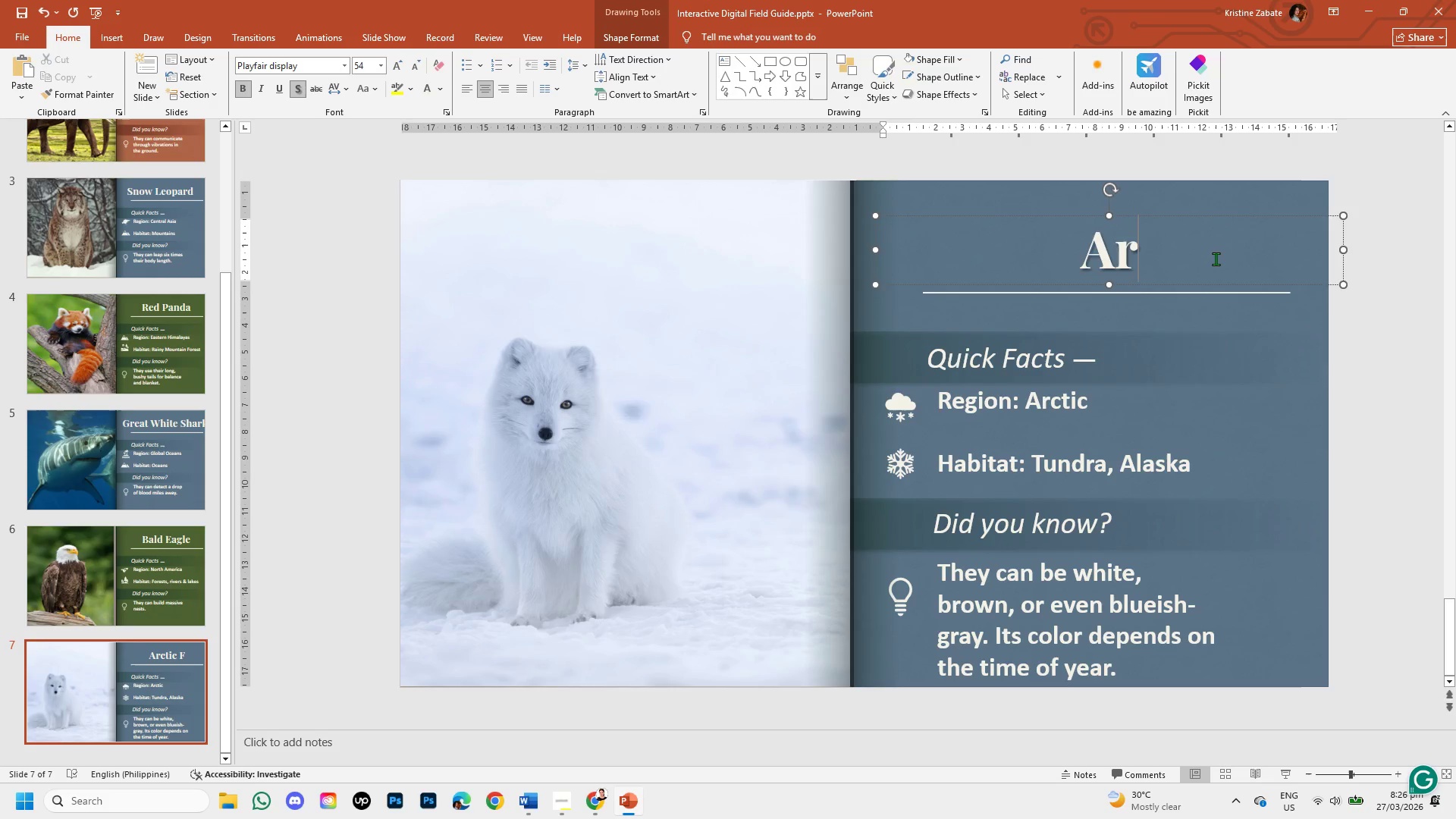 
key(Backspace)
 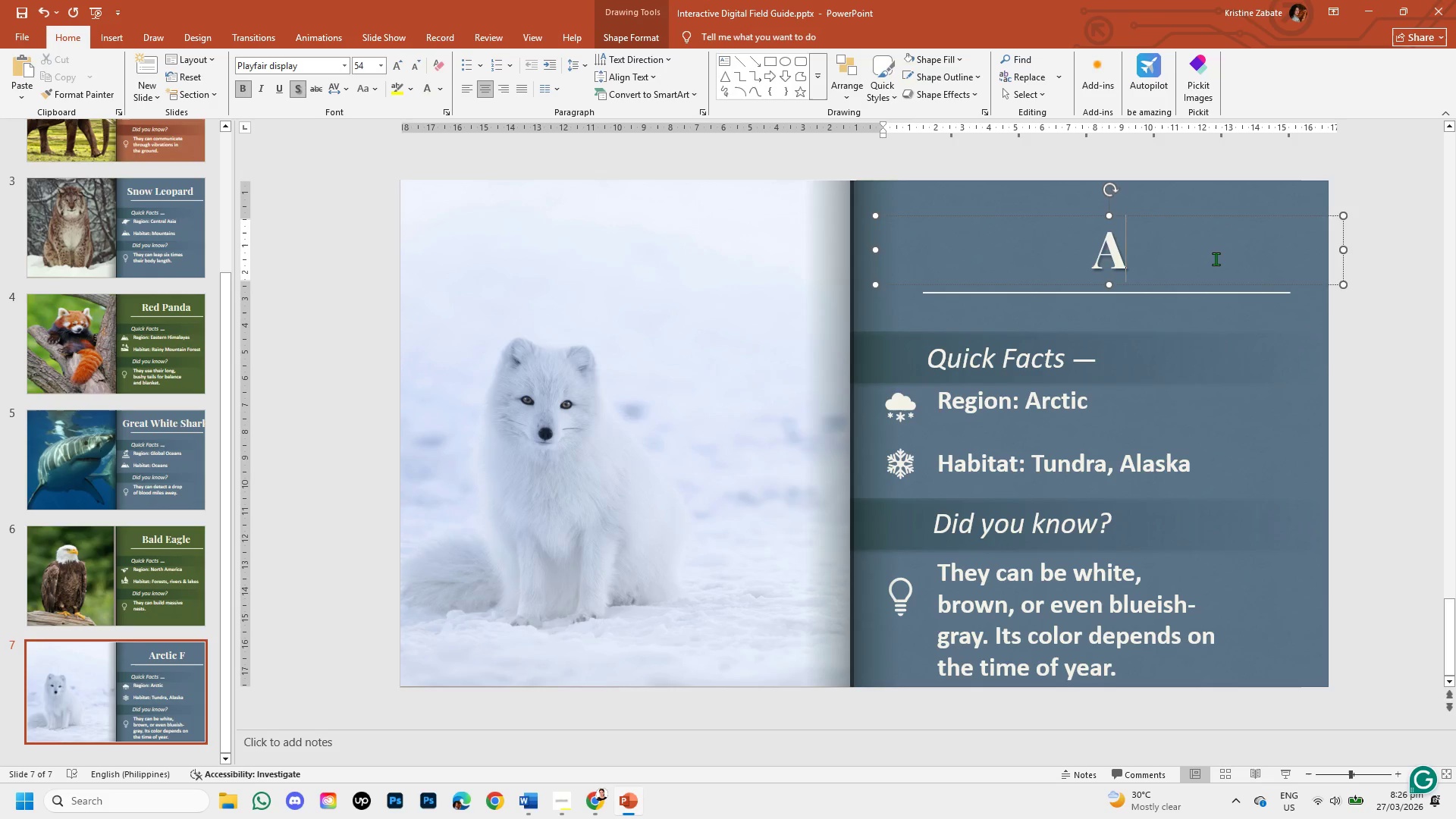 
key(Backspace)
 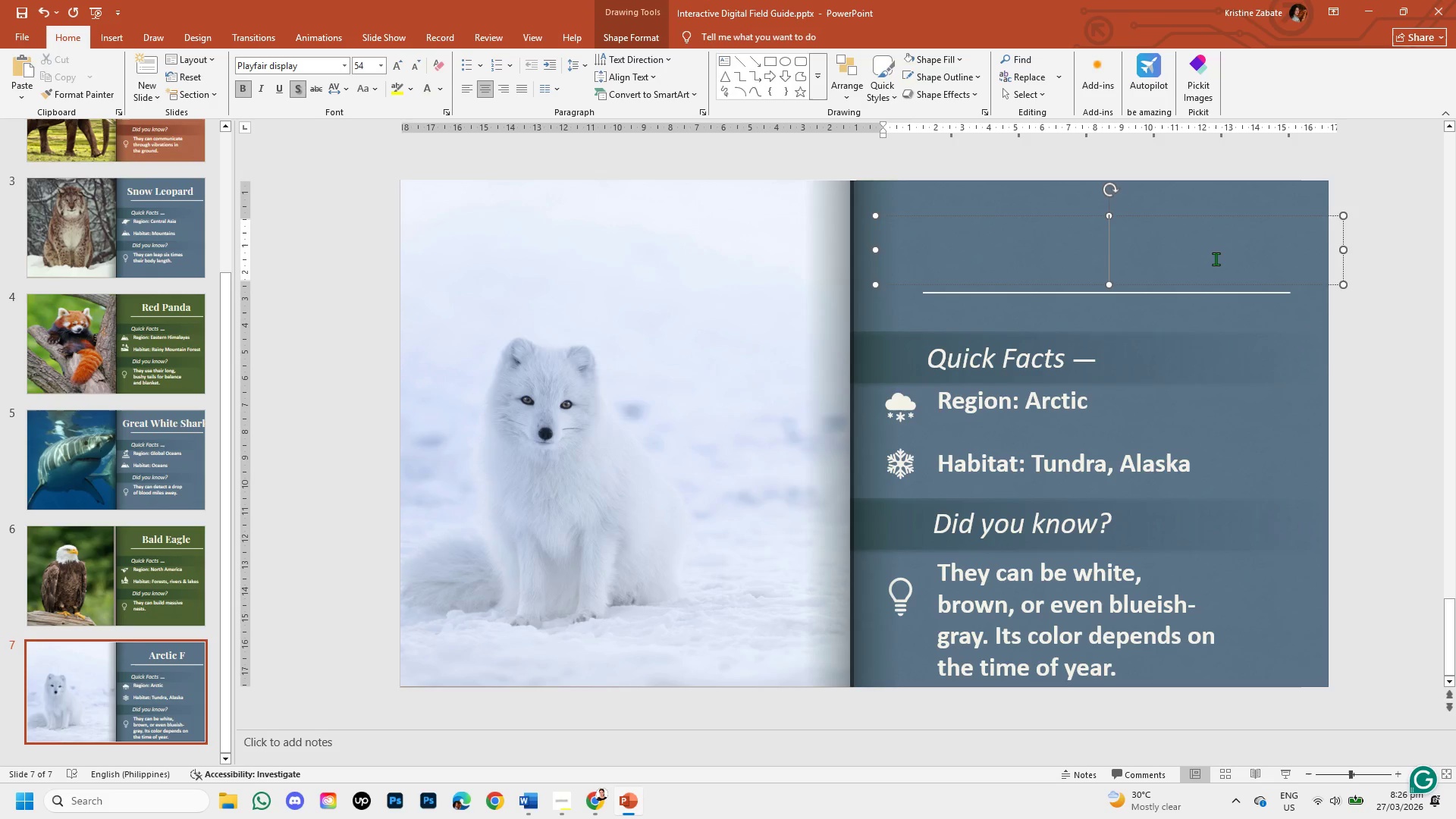 
key(Backspace)
 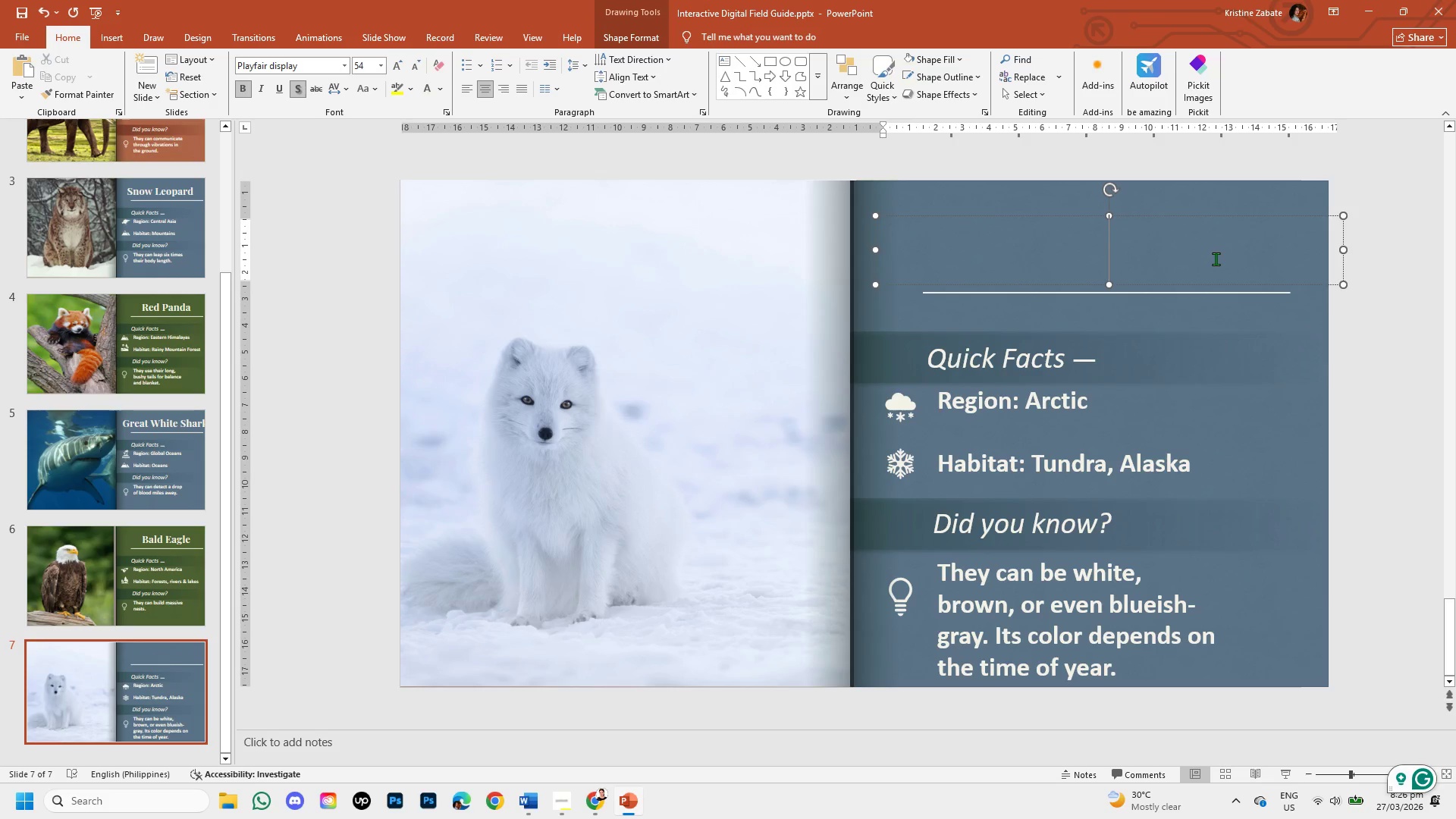 
wait(5.7)
 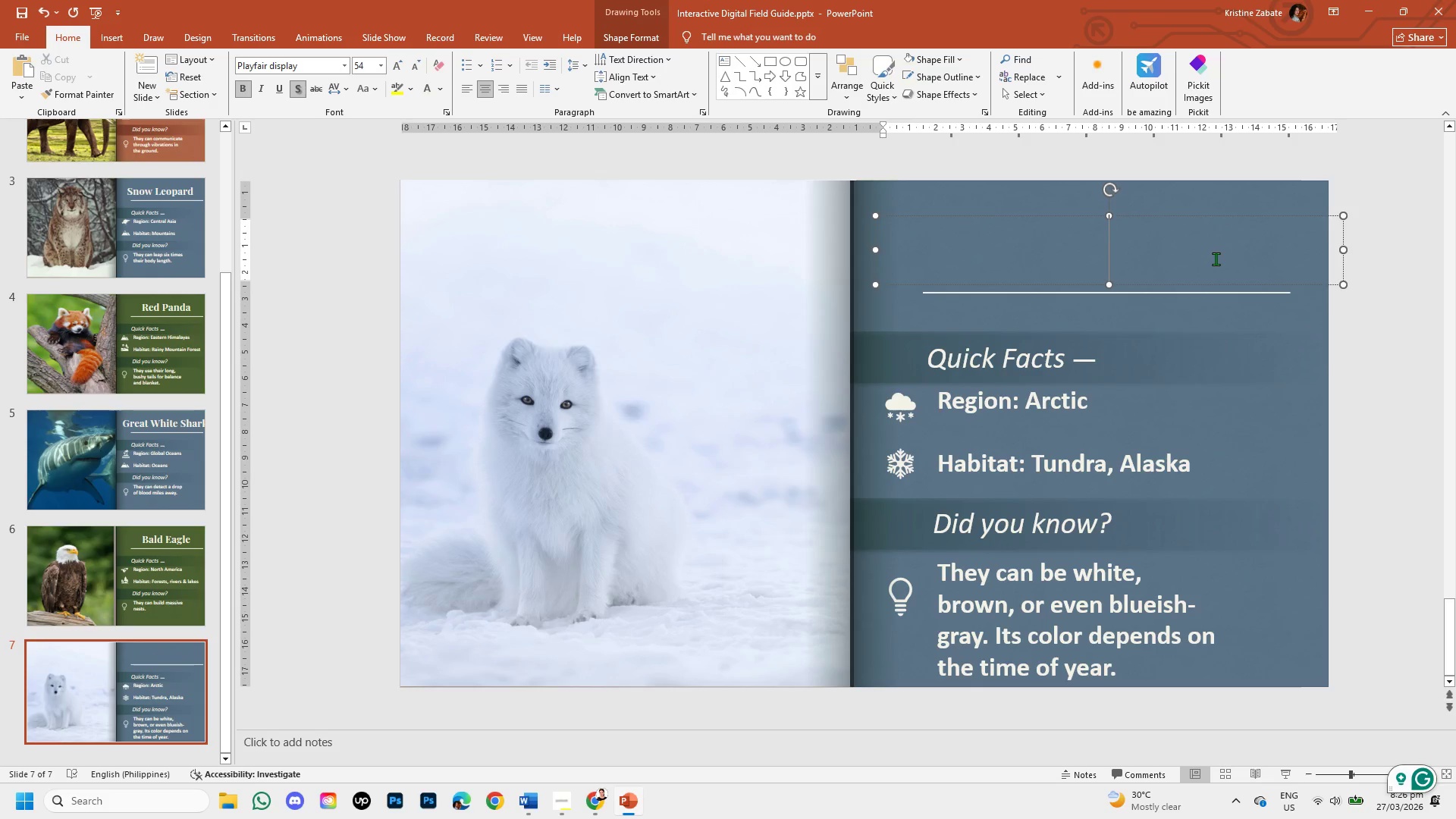 
key(Control+V)
 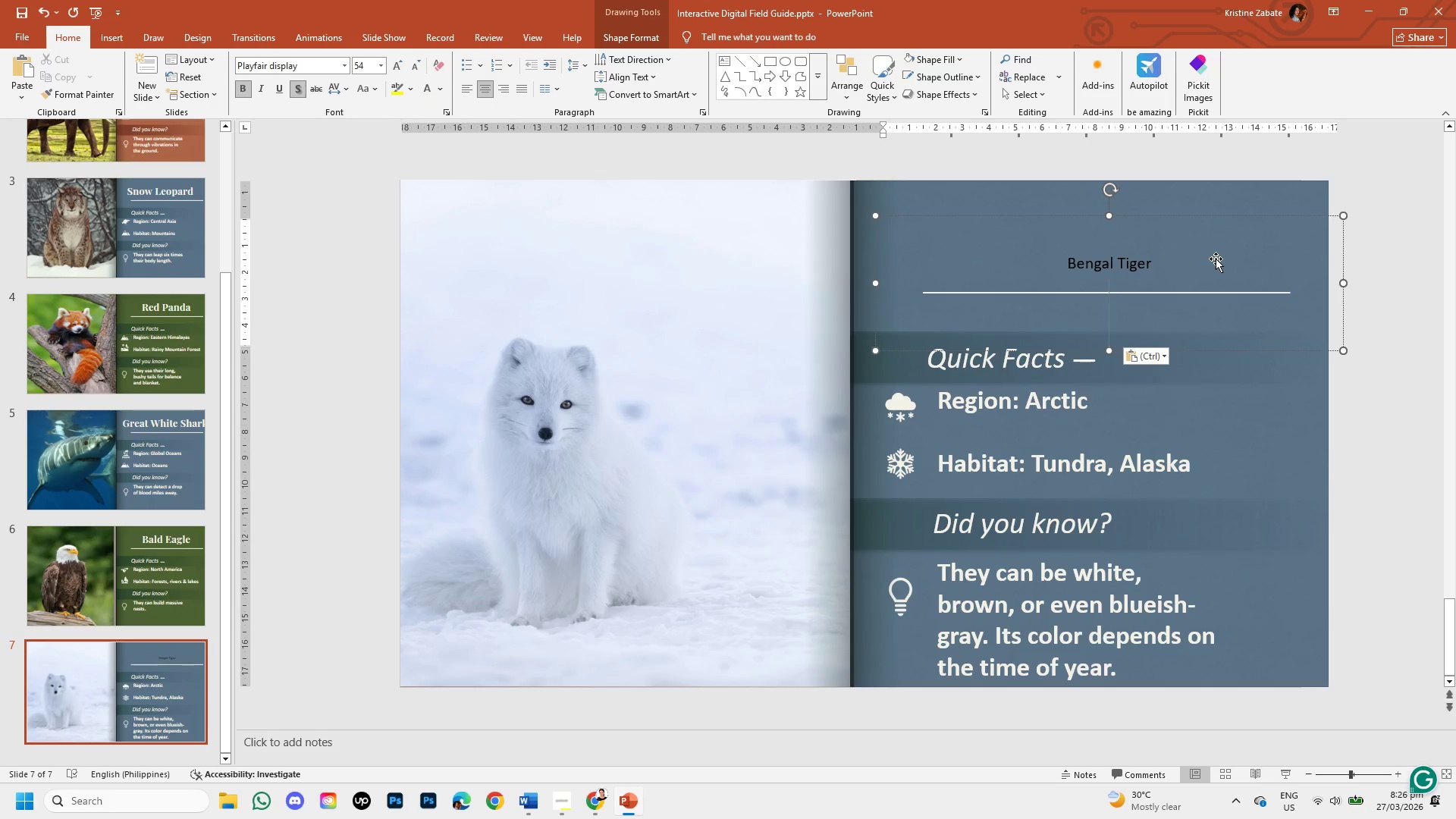 
wait(12.67)
 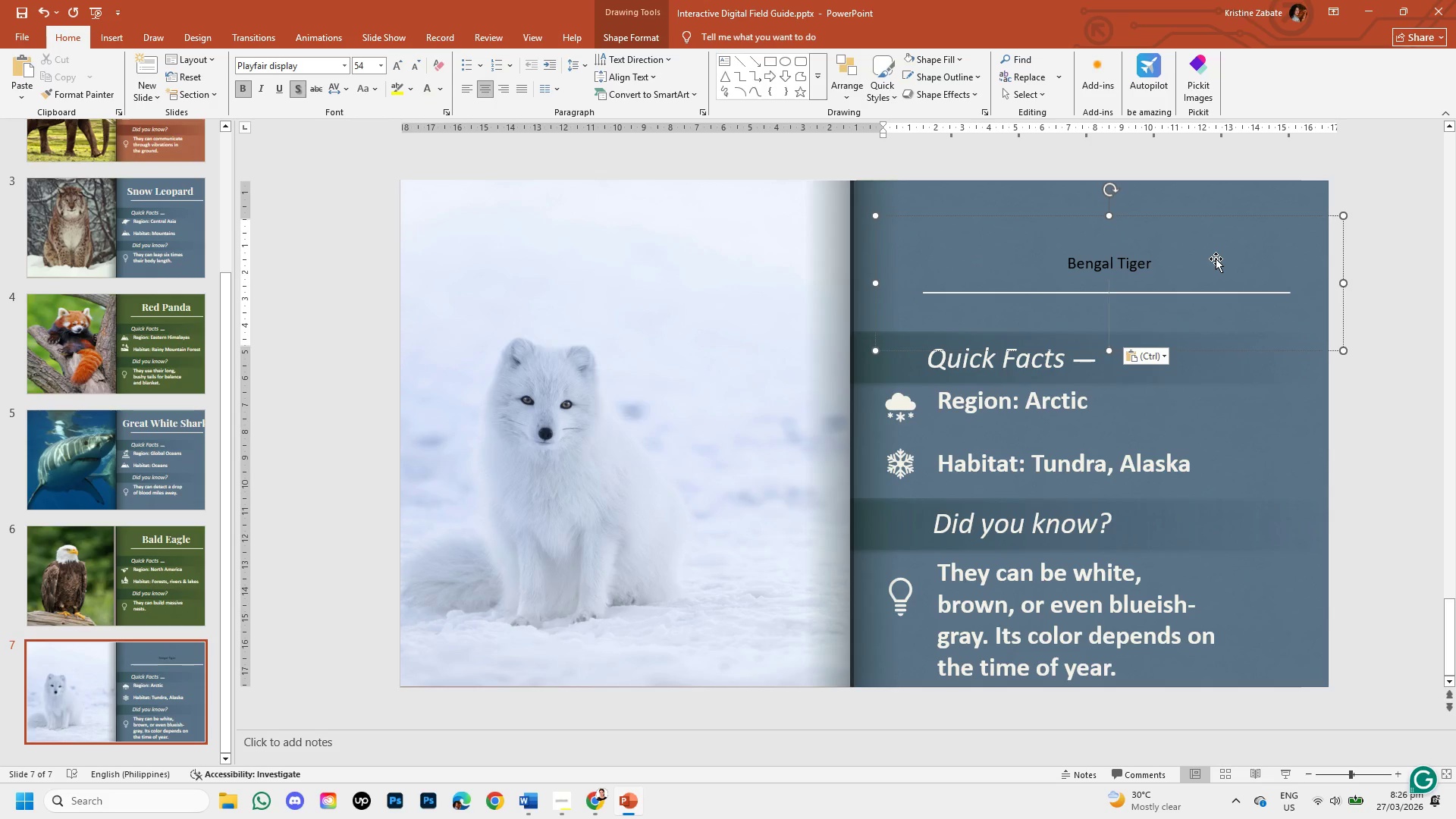 
left_click([1161, 356])
 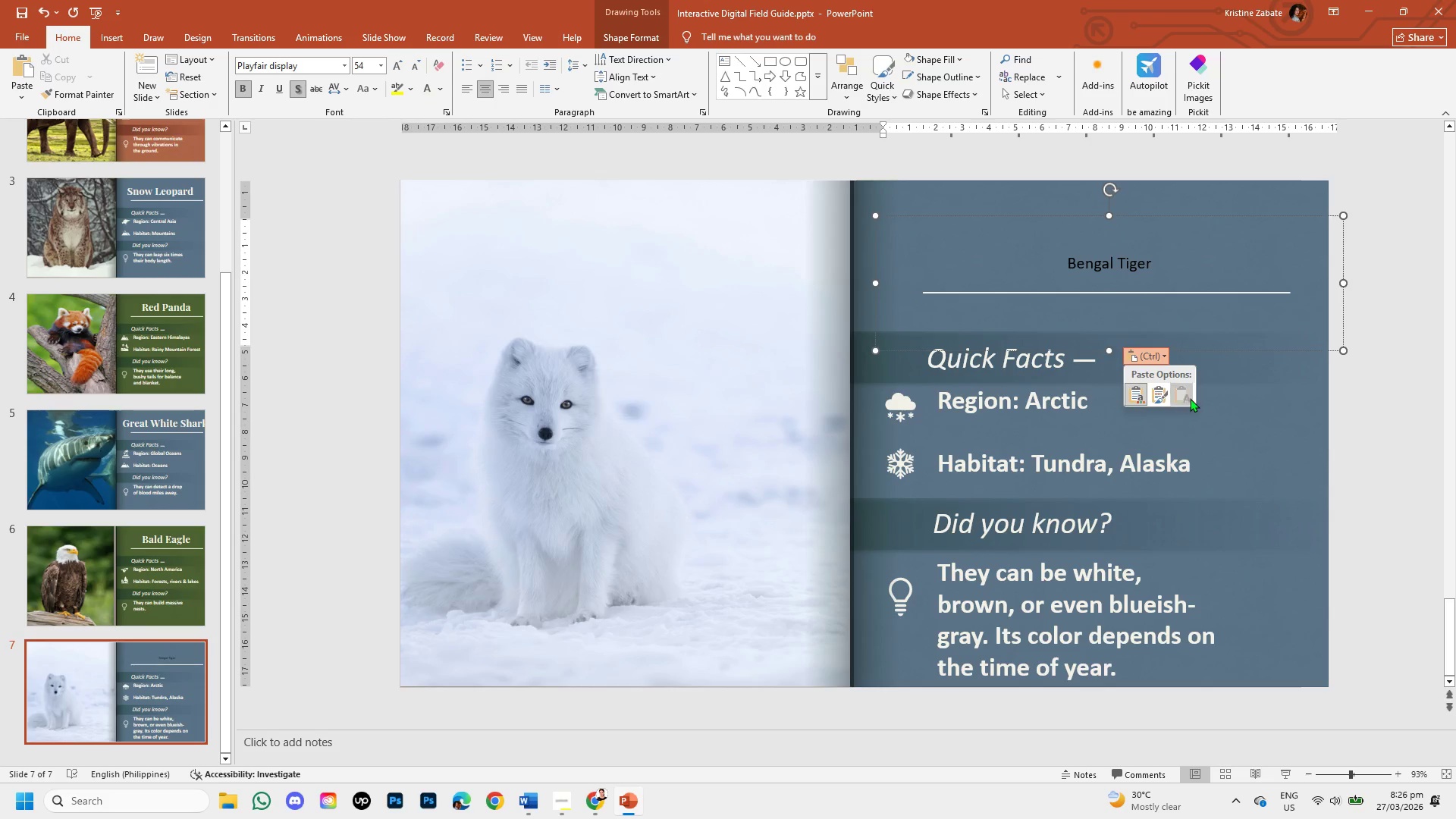 
left_click([1190, 398])
 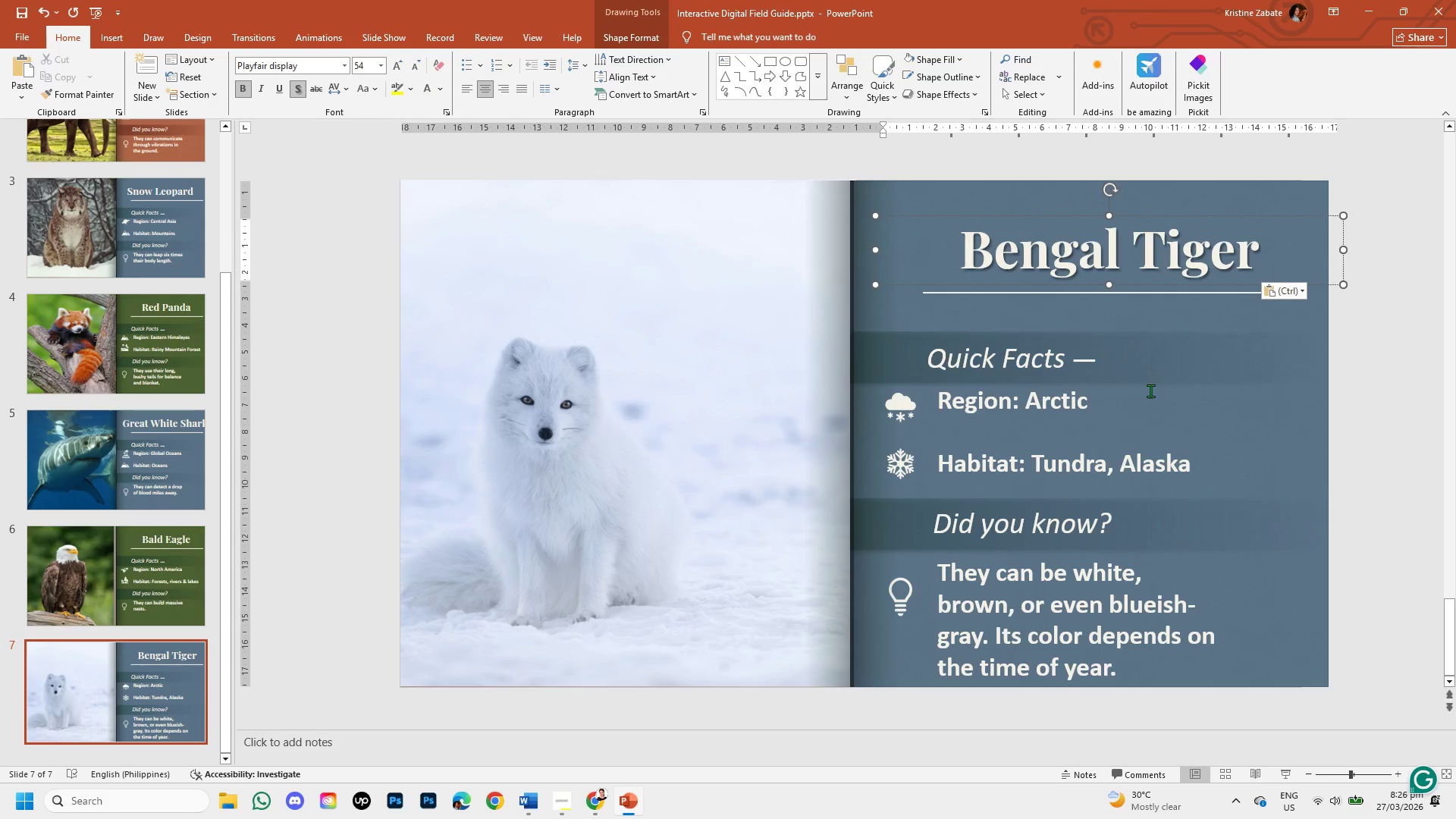 
wait(10.89)
 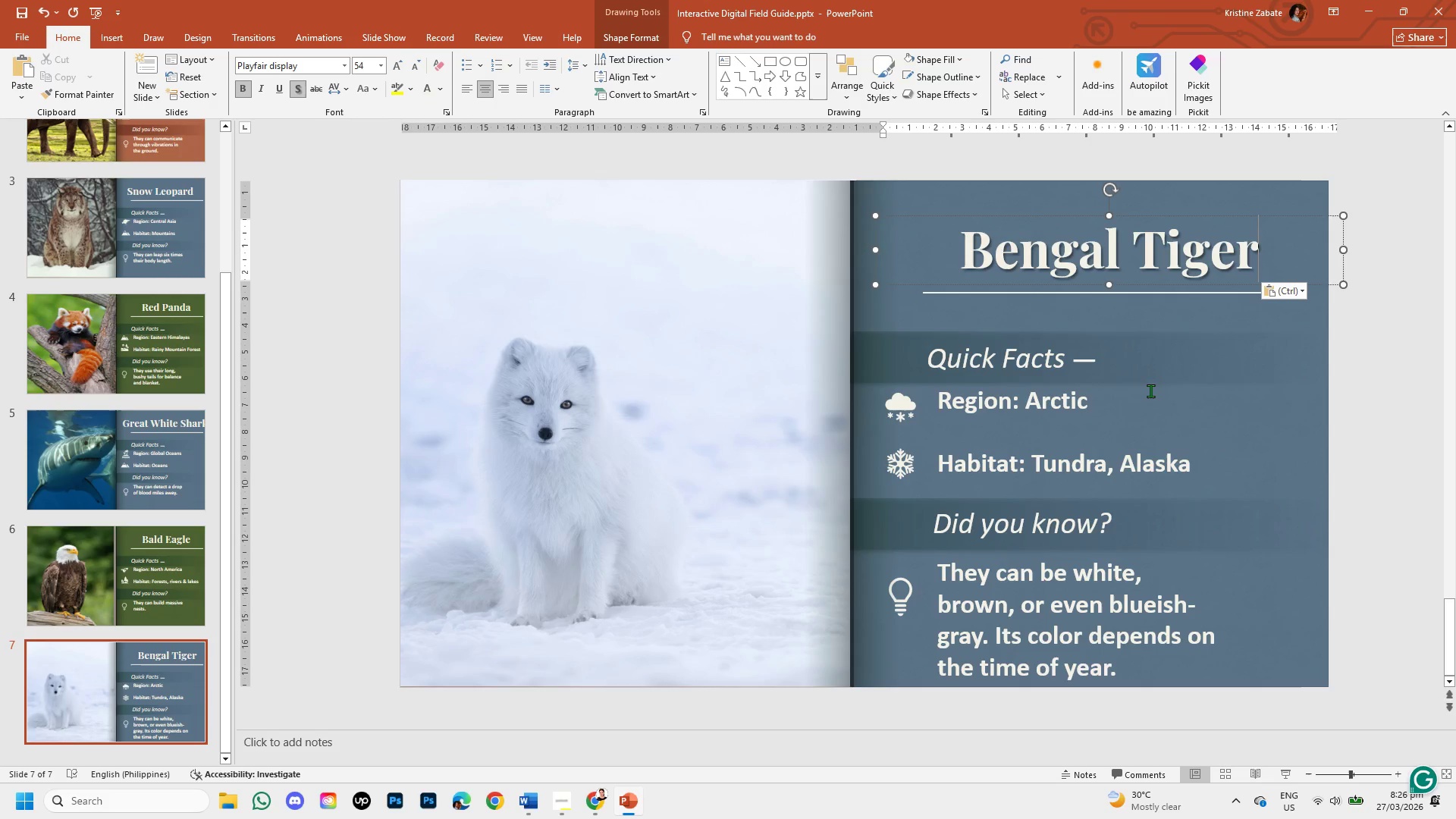 
key(Control+Z)
 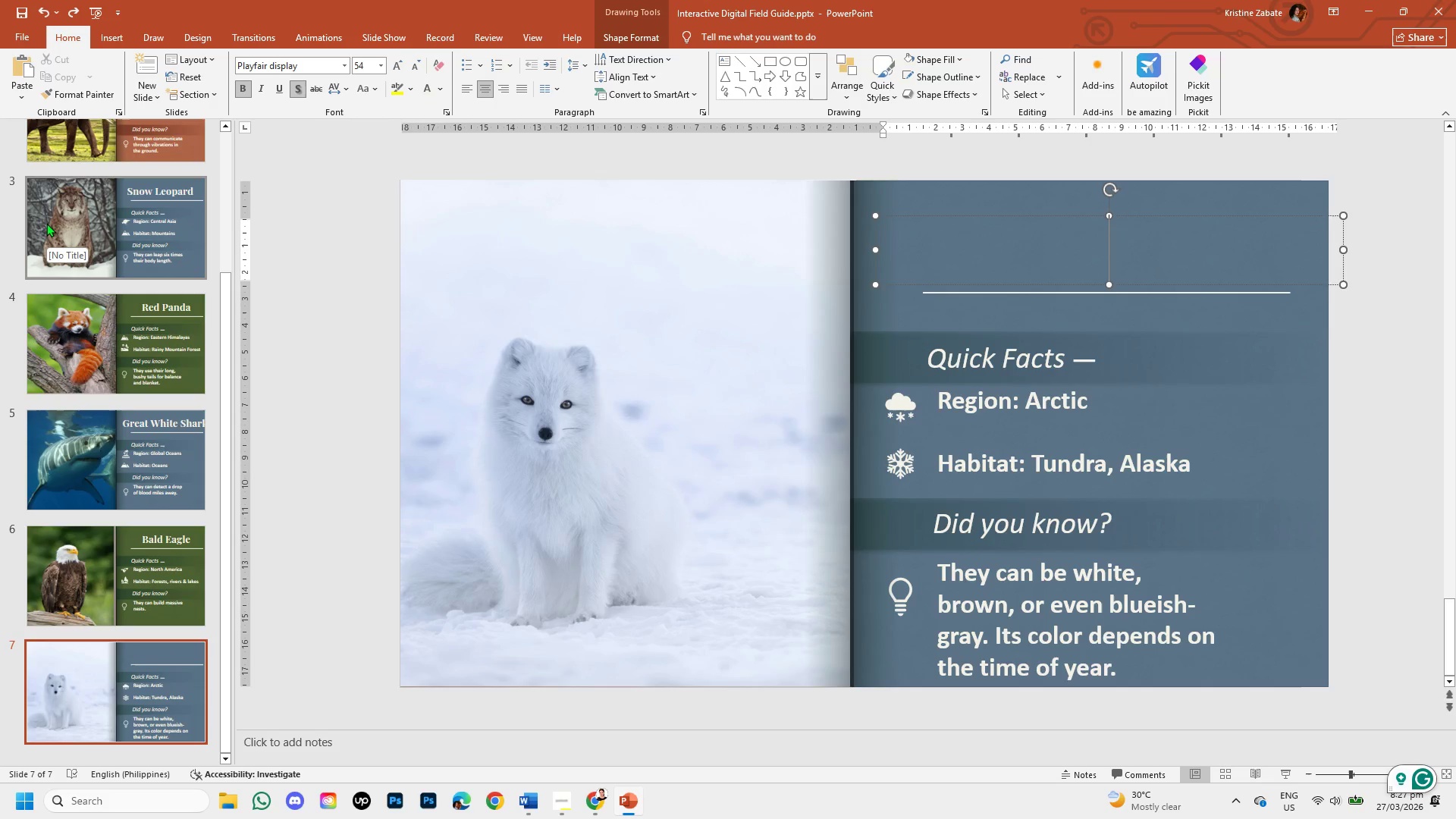 
scroll: coordinate [57, 212], scroll_direction: up, amount: 1.0
 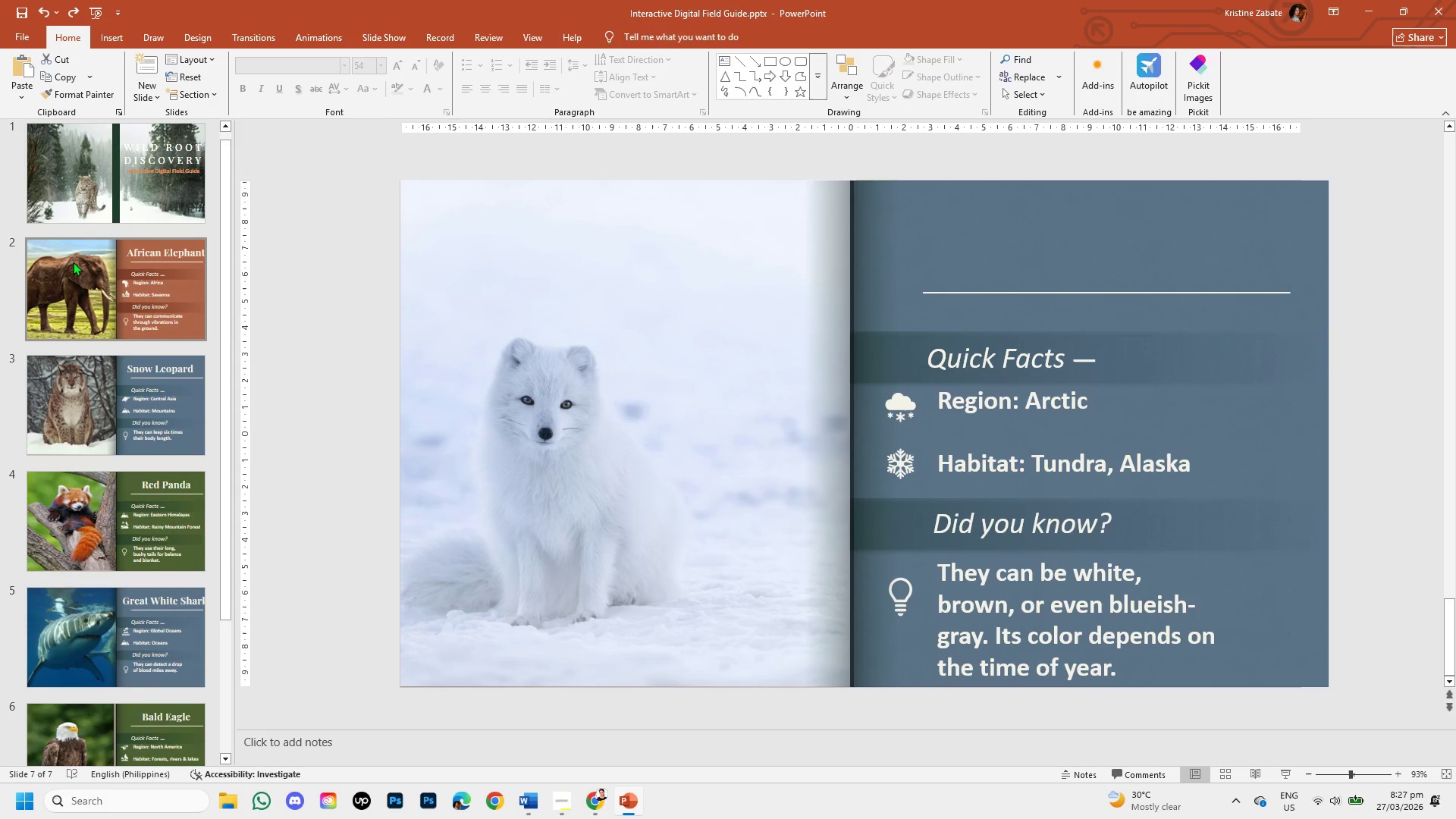 
left_click([73, 262])
 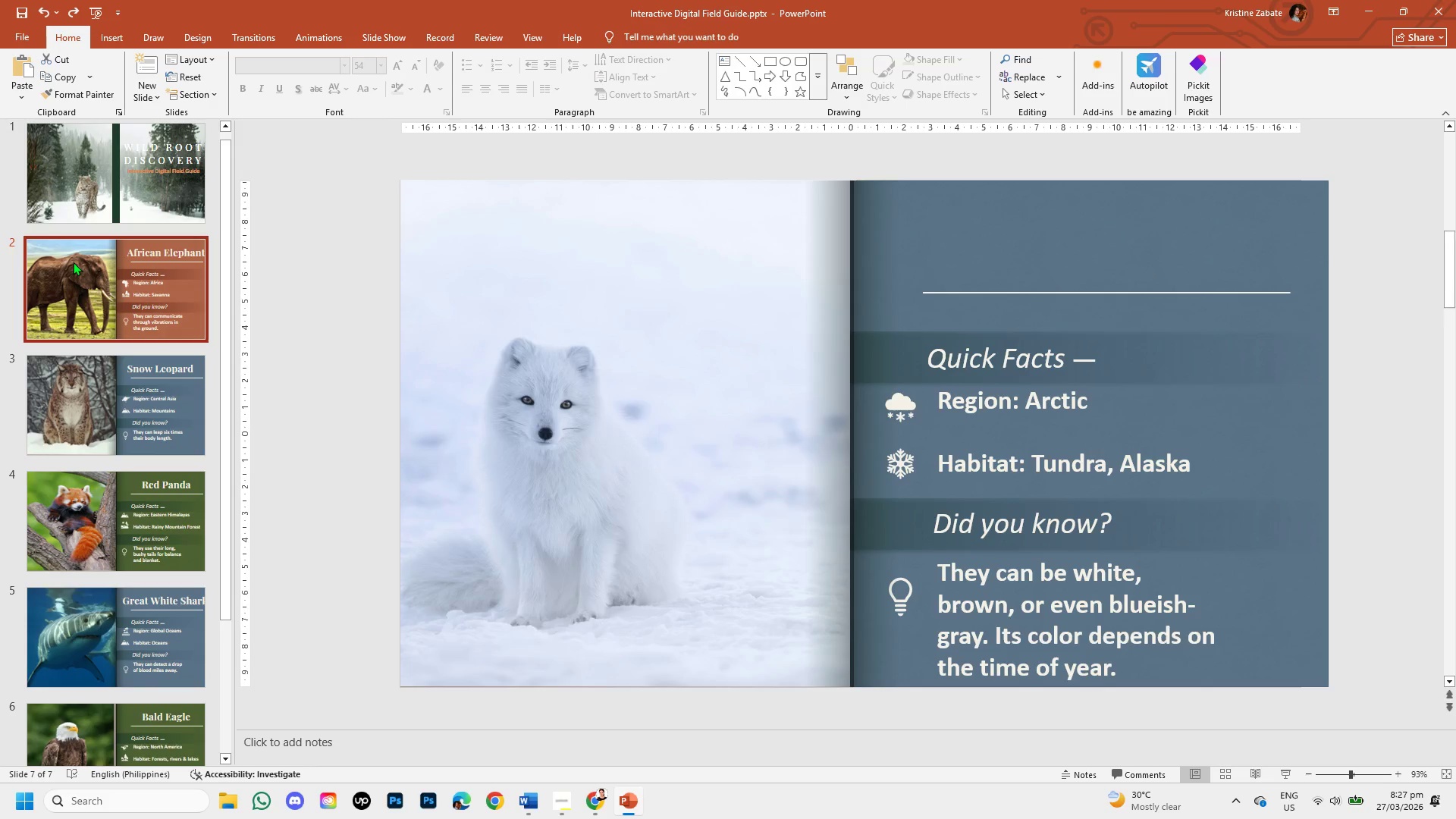 
right_click([73, 262])
 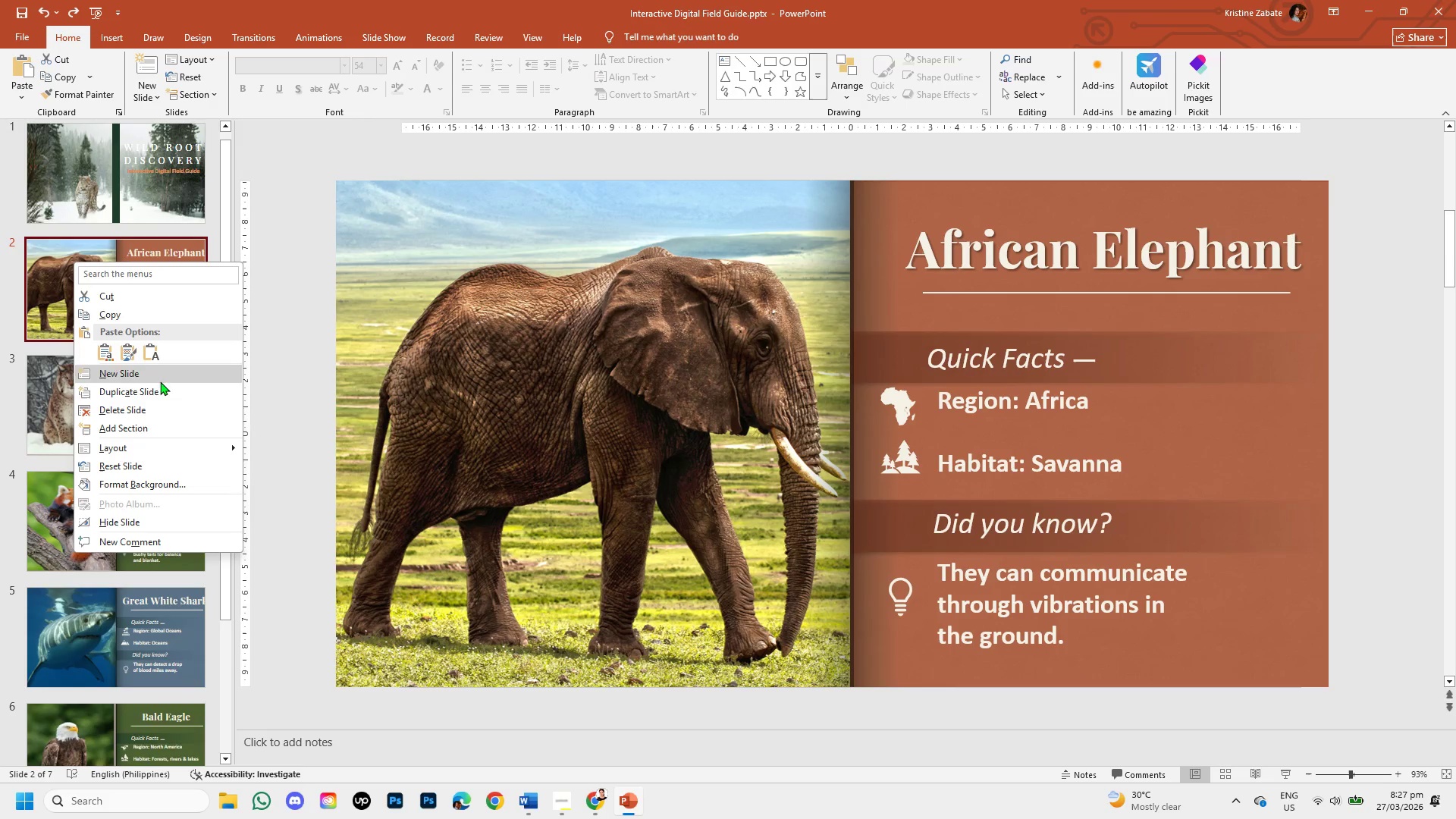 
left_click([162, 388])
 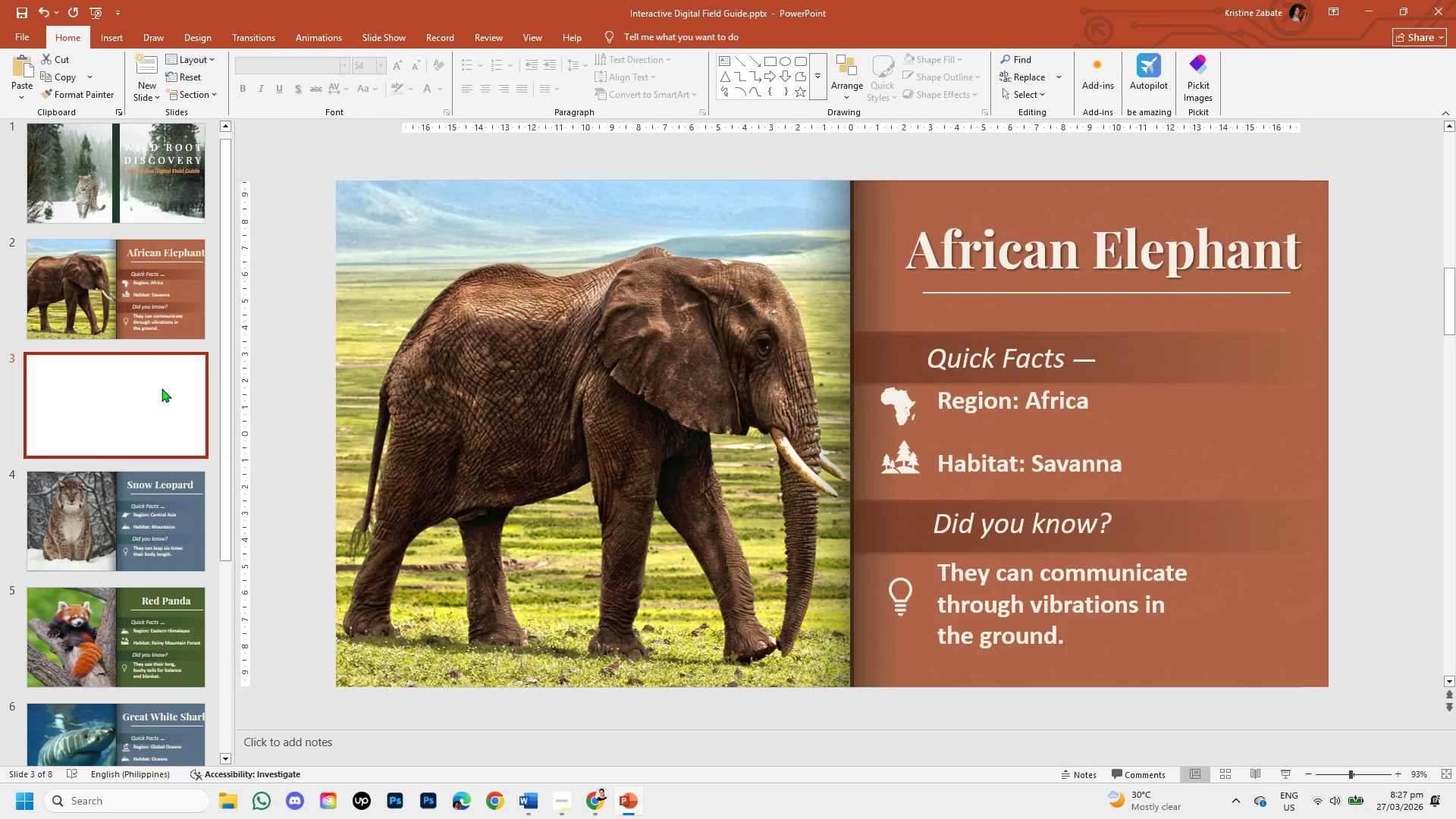 
scroll: coordinate [162, 384], scroll_direction: down, amount: 2.0
 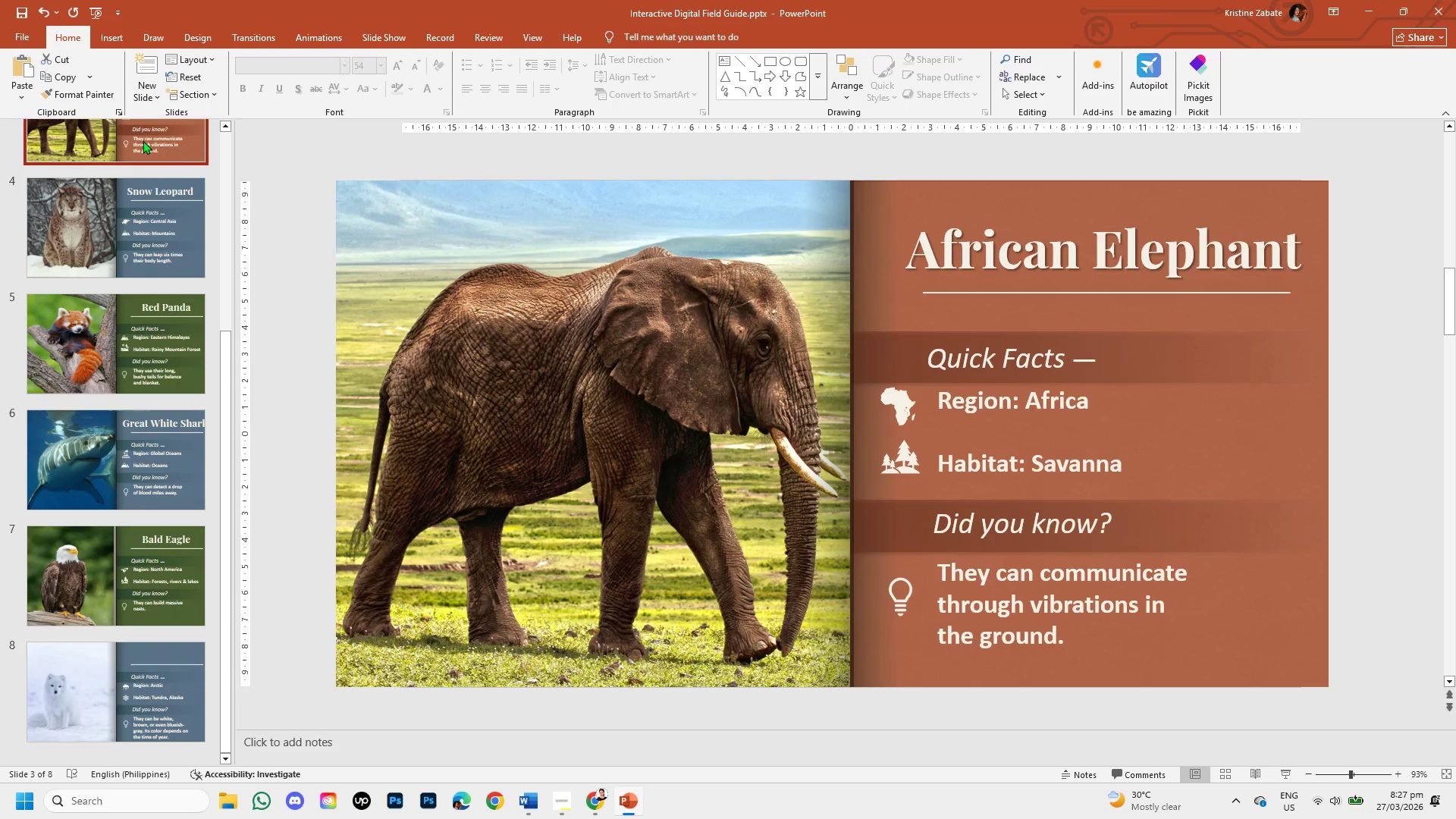 
left_click_drag(start_coordinate=[143, 140], to_coordinate=[146, 626])
 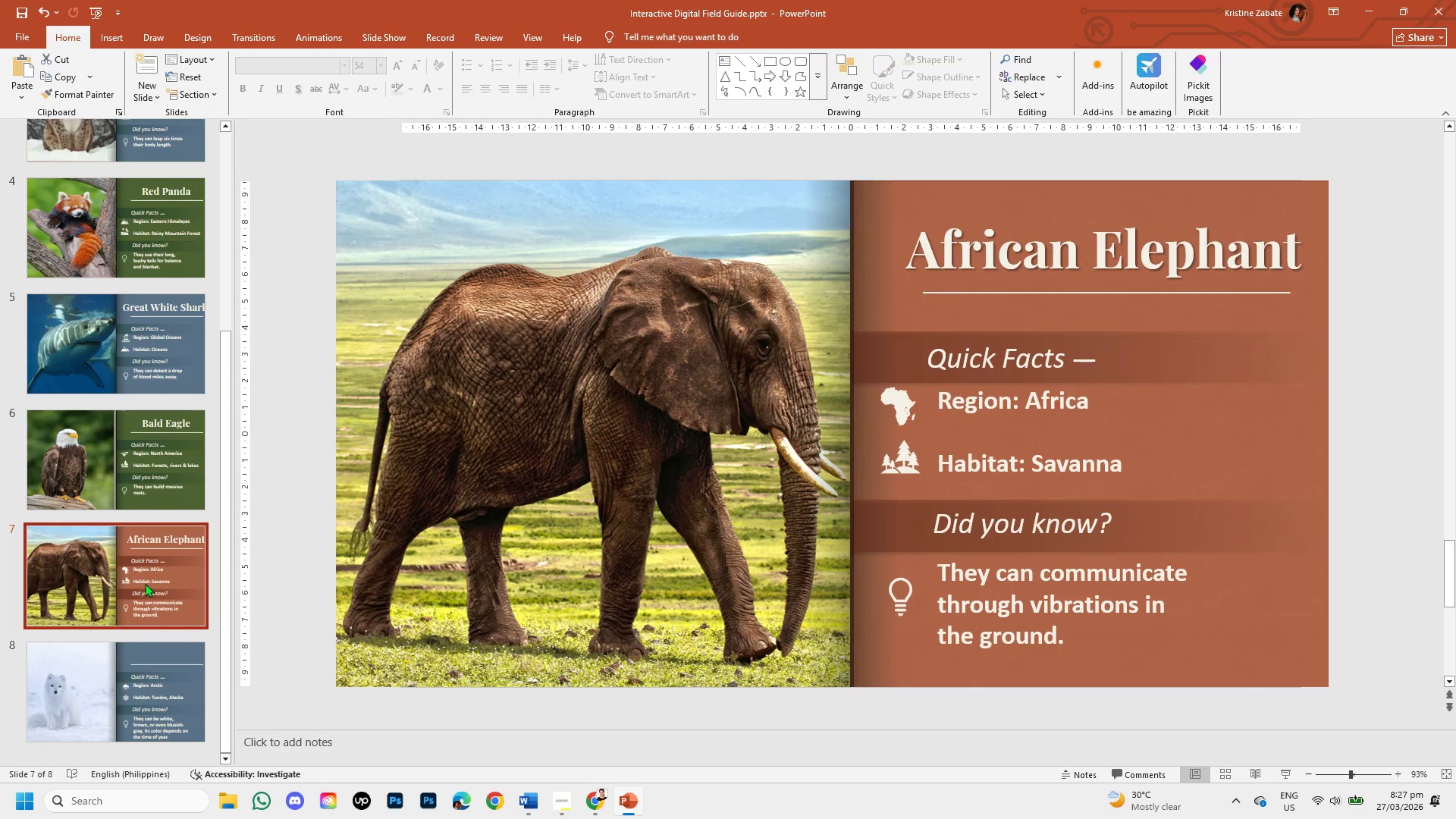 
left_click([145, 580])
 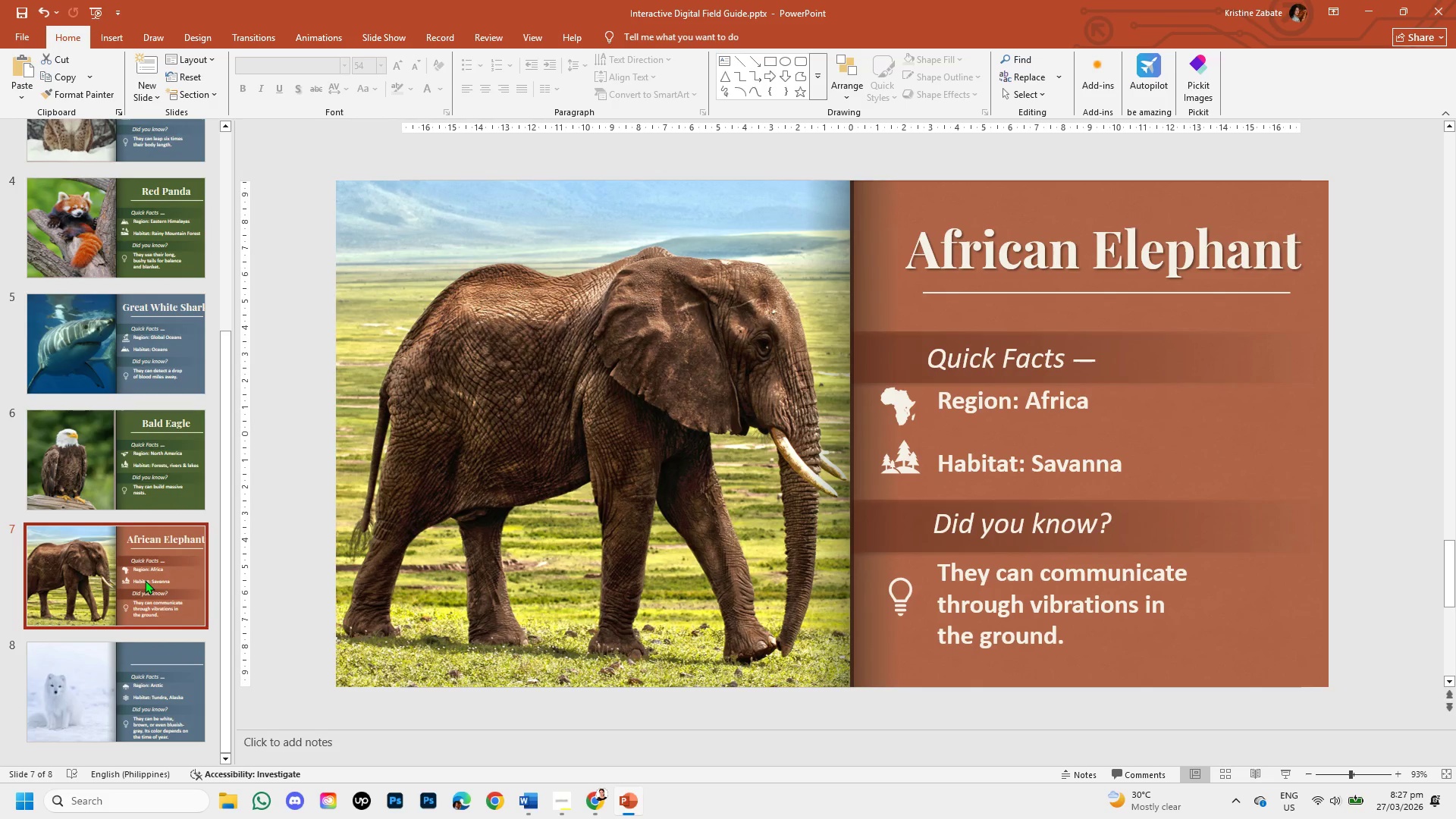 
scroll: coordinate [145, 580], scroll_direction: down, amount: 2.0
 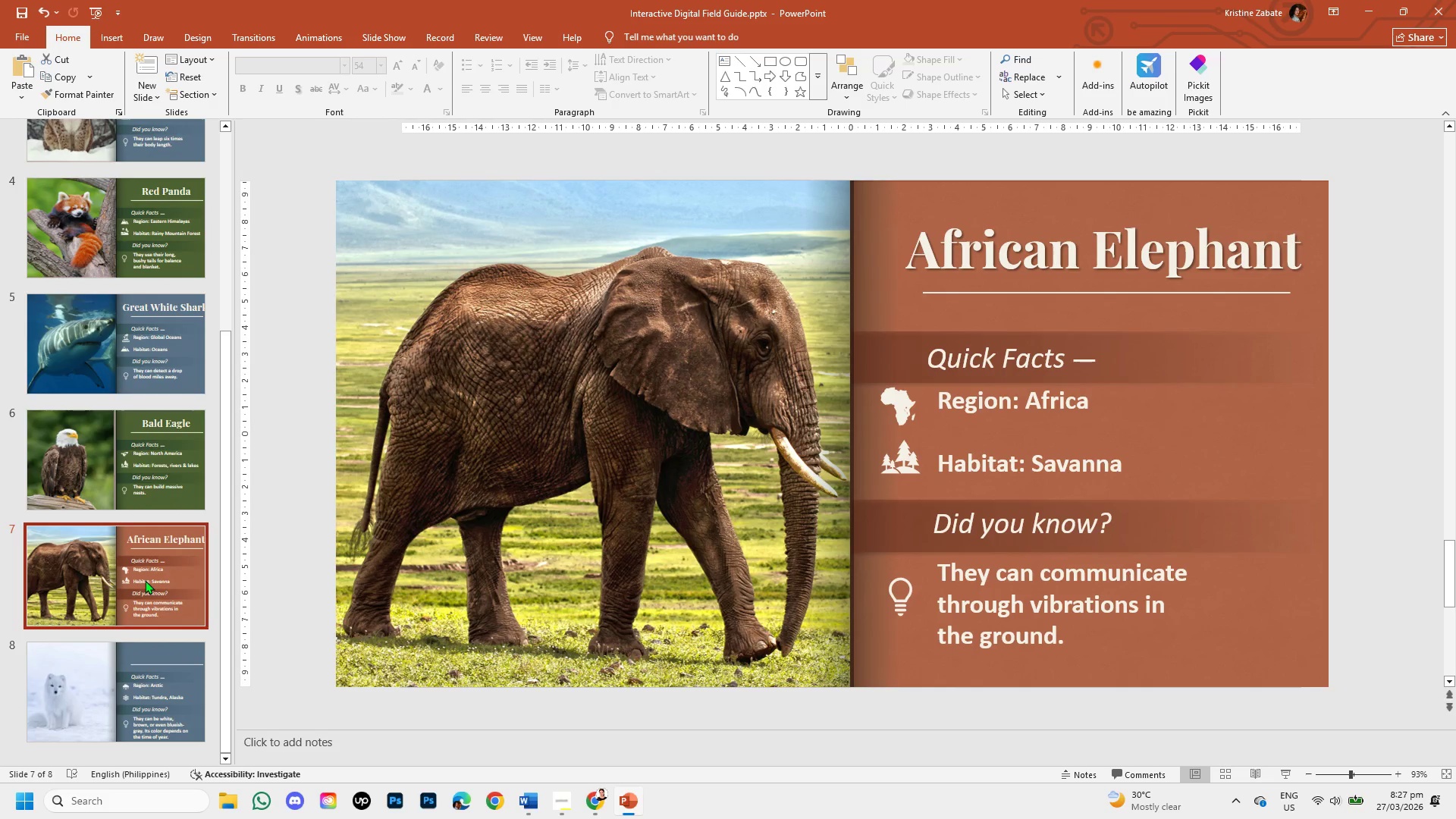 
left_click_drag(start_coordinate=[145, 580], to_coordinate=[140, 682])
 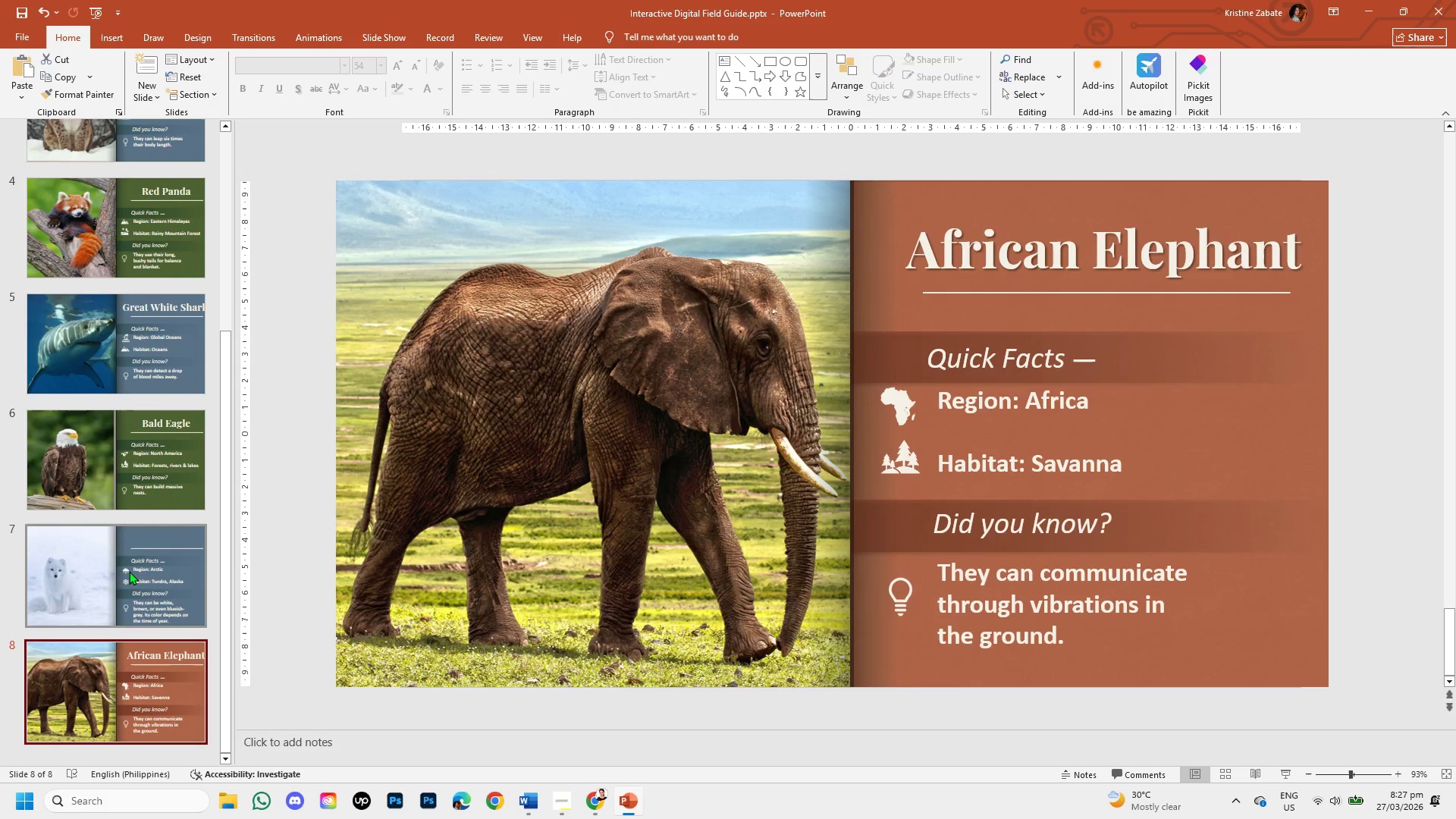 
left_click([129, 571])
 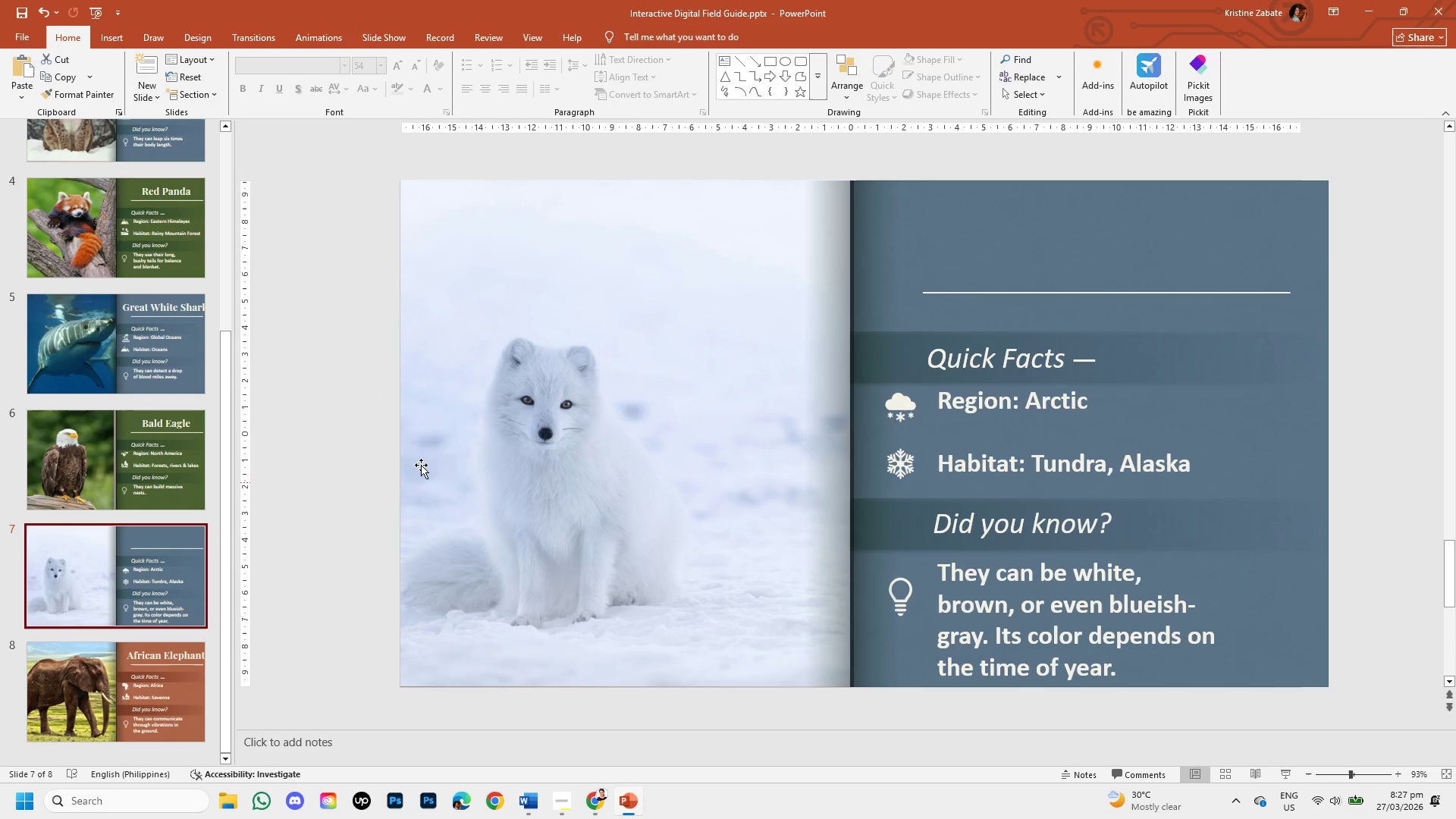 
key(Control+Z)
 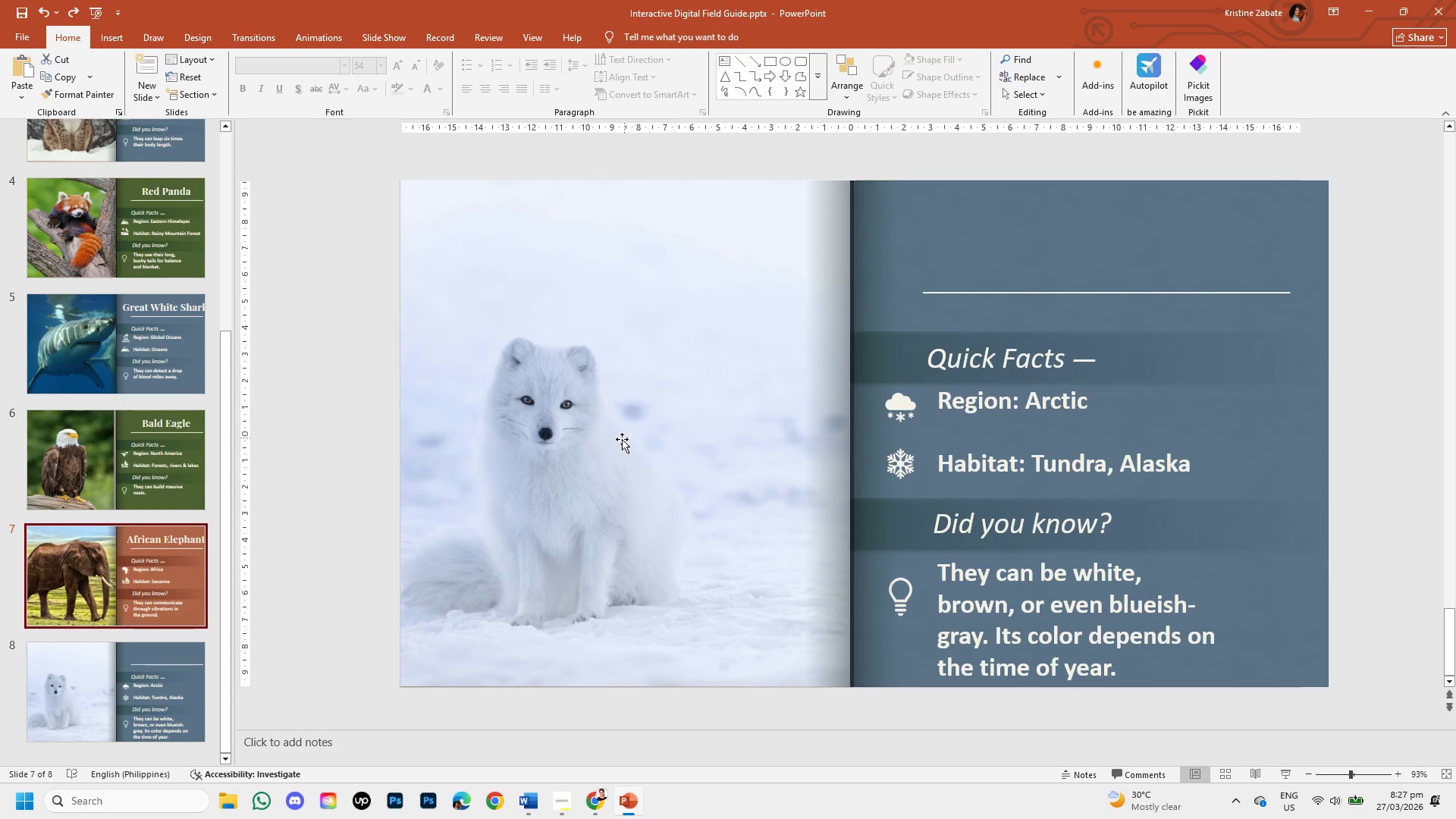 
key(Control+Z)
 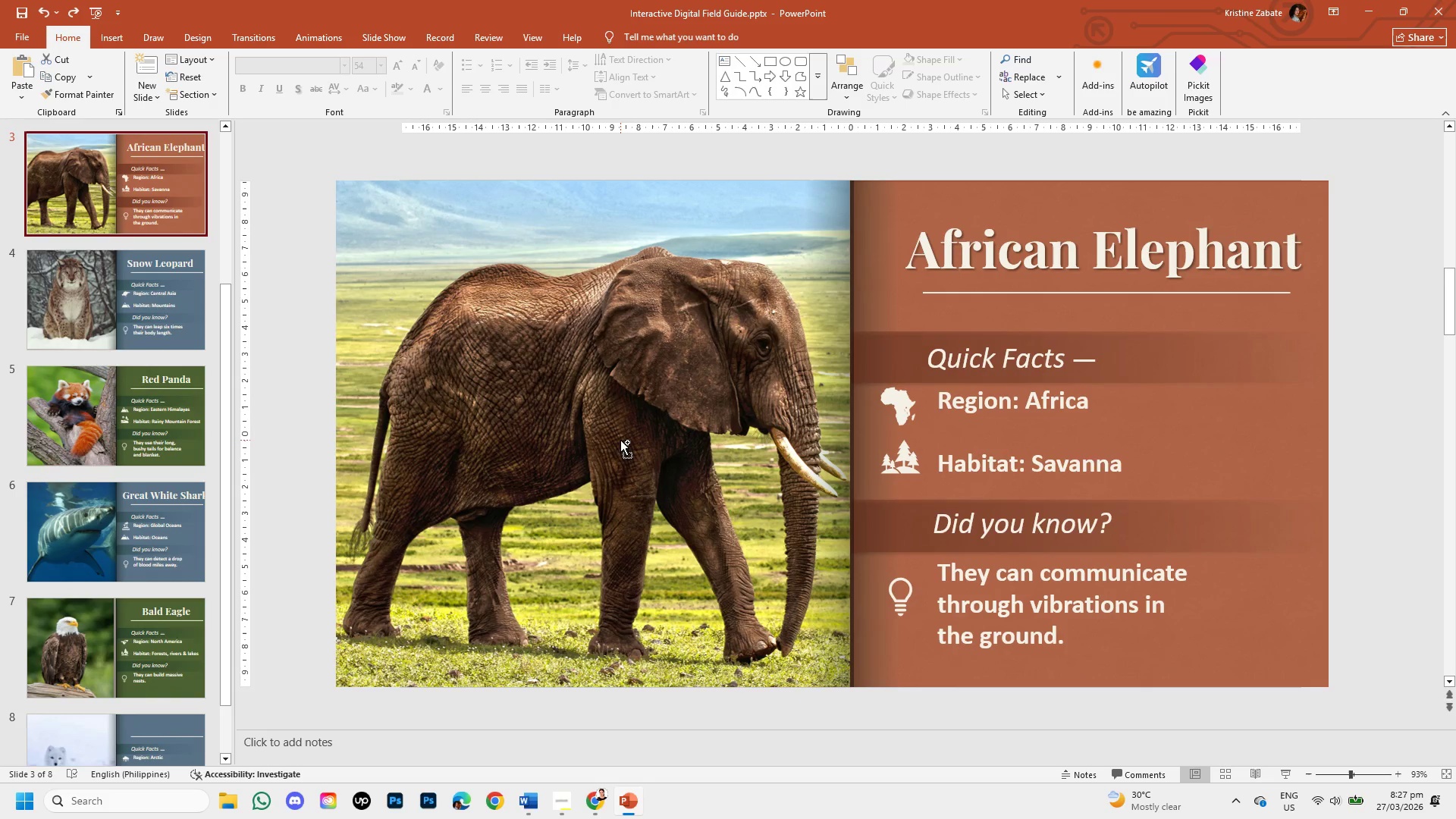 
key(Control+Z)
 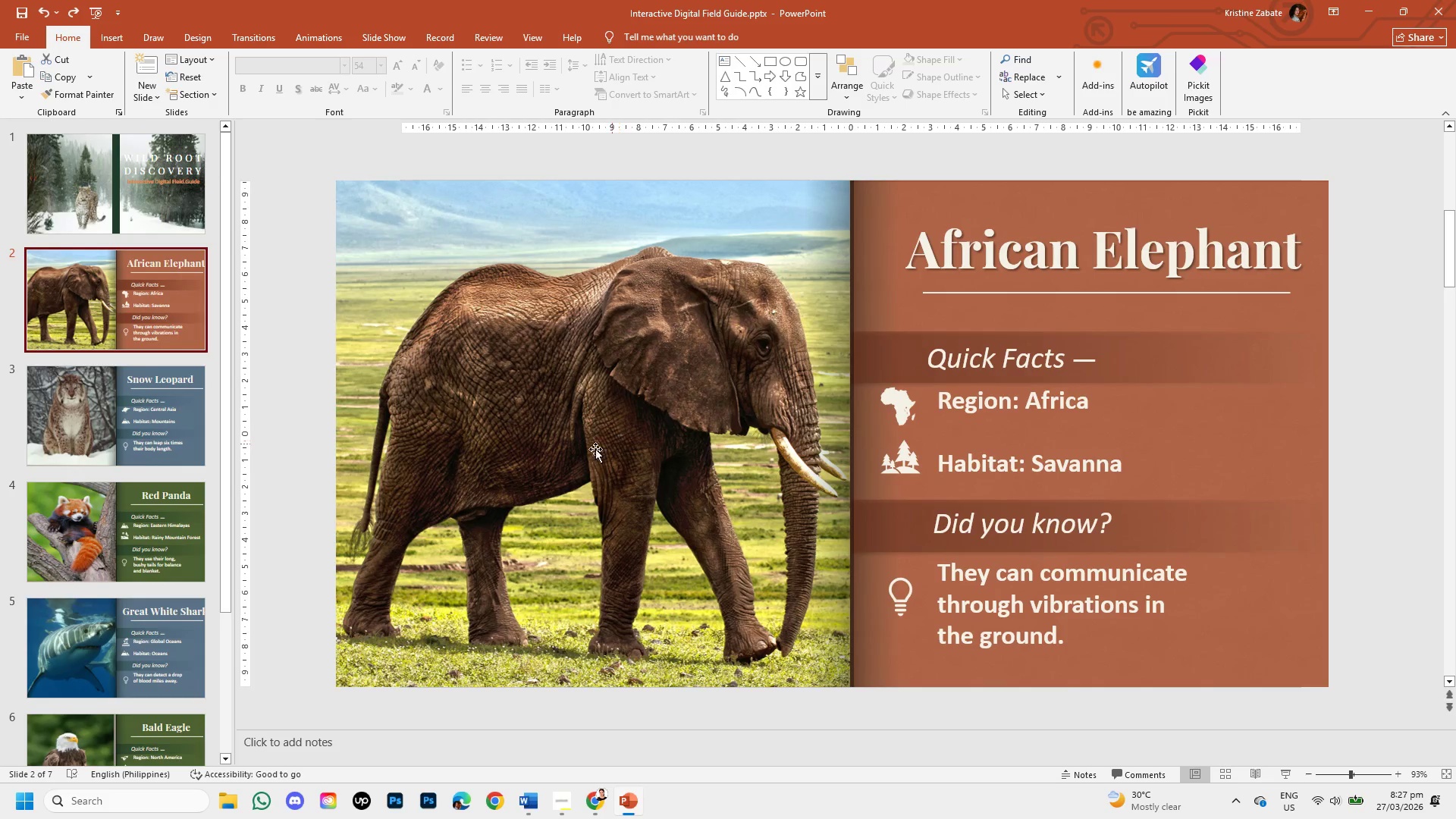 
scroll: coordinate [215, 644], scroll_direction: down, amount: 3.0
 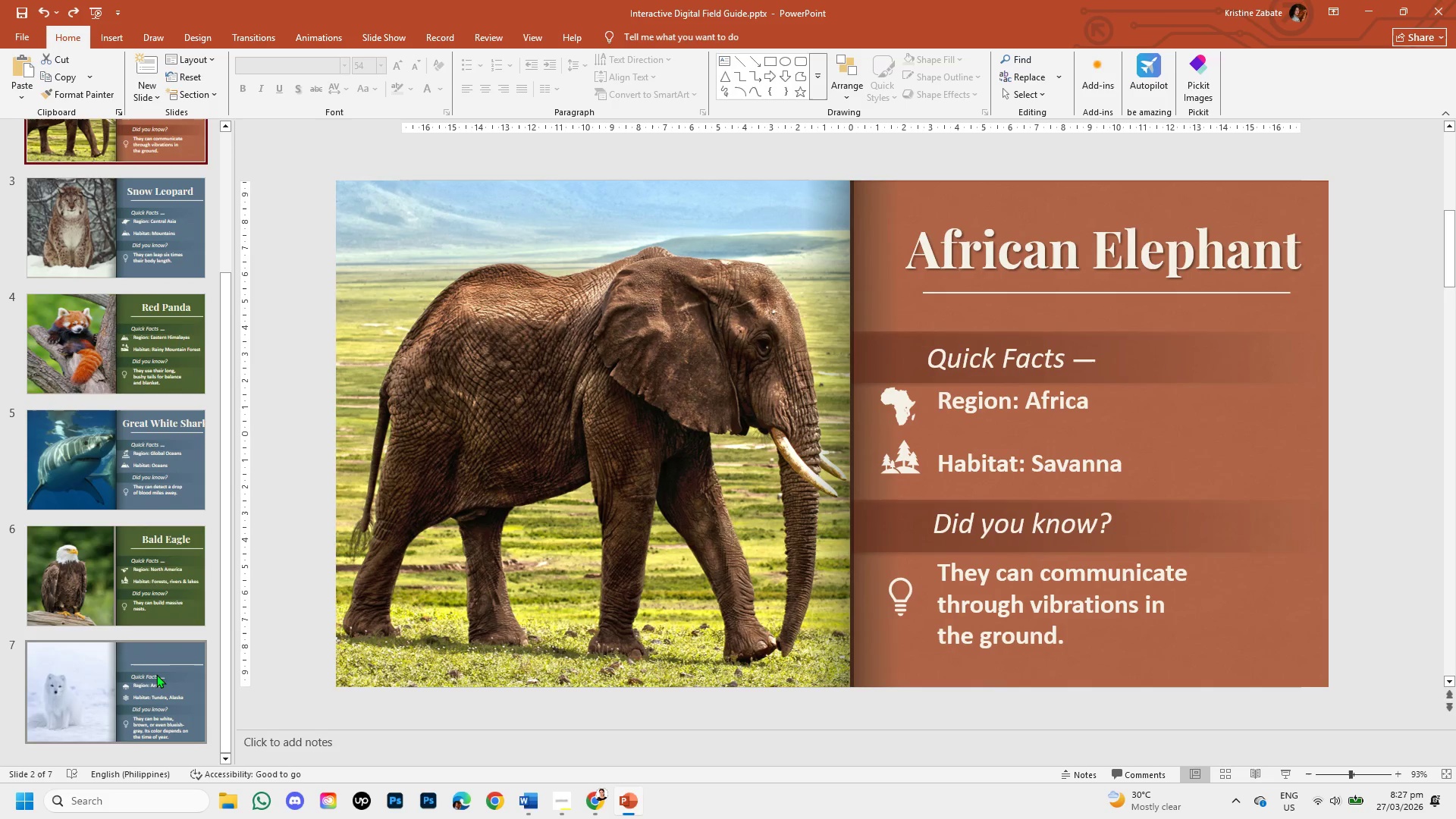 
left_click([156, 674])
 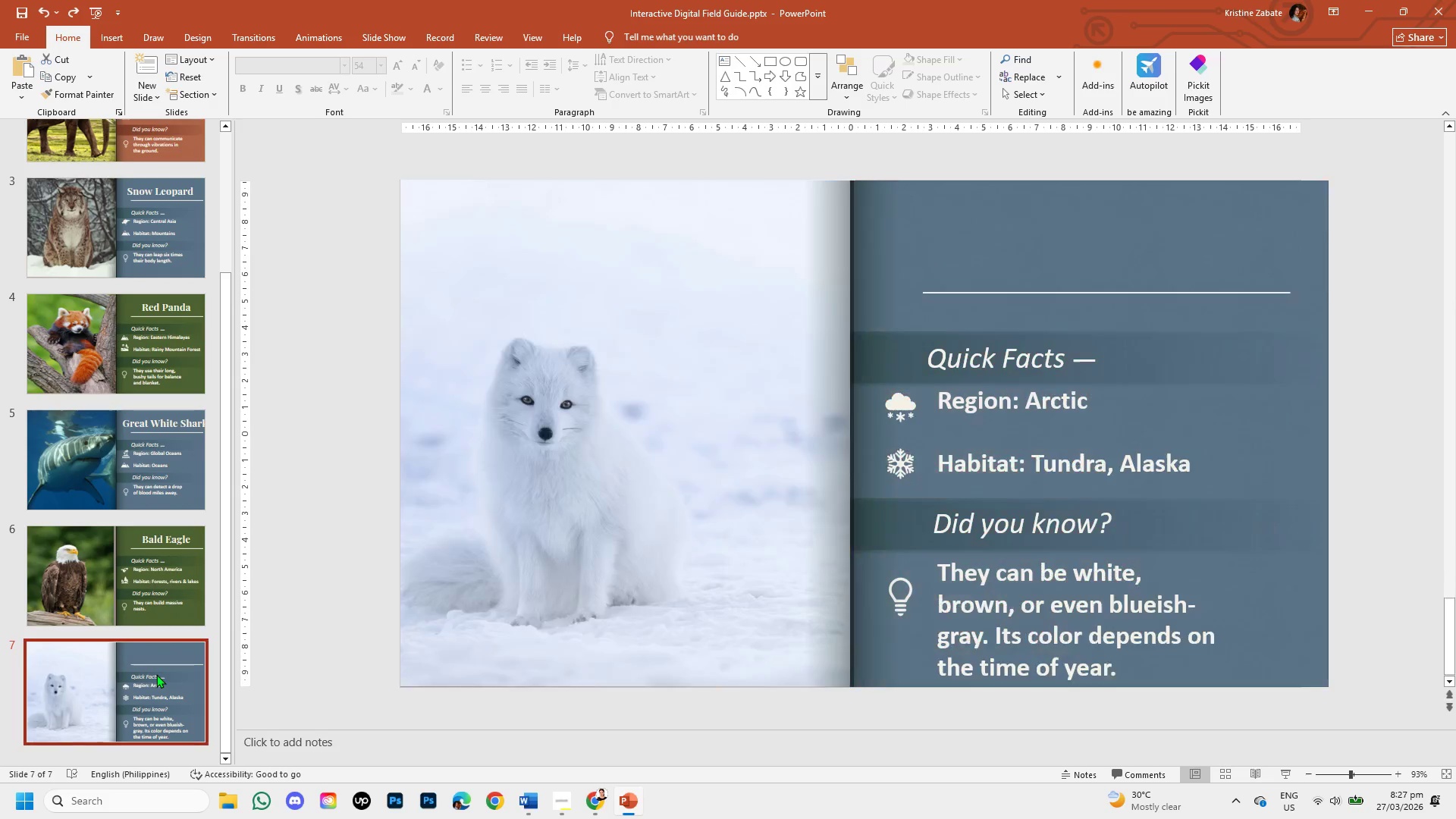 
key(Control+Z)
 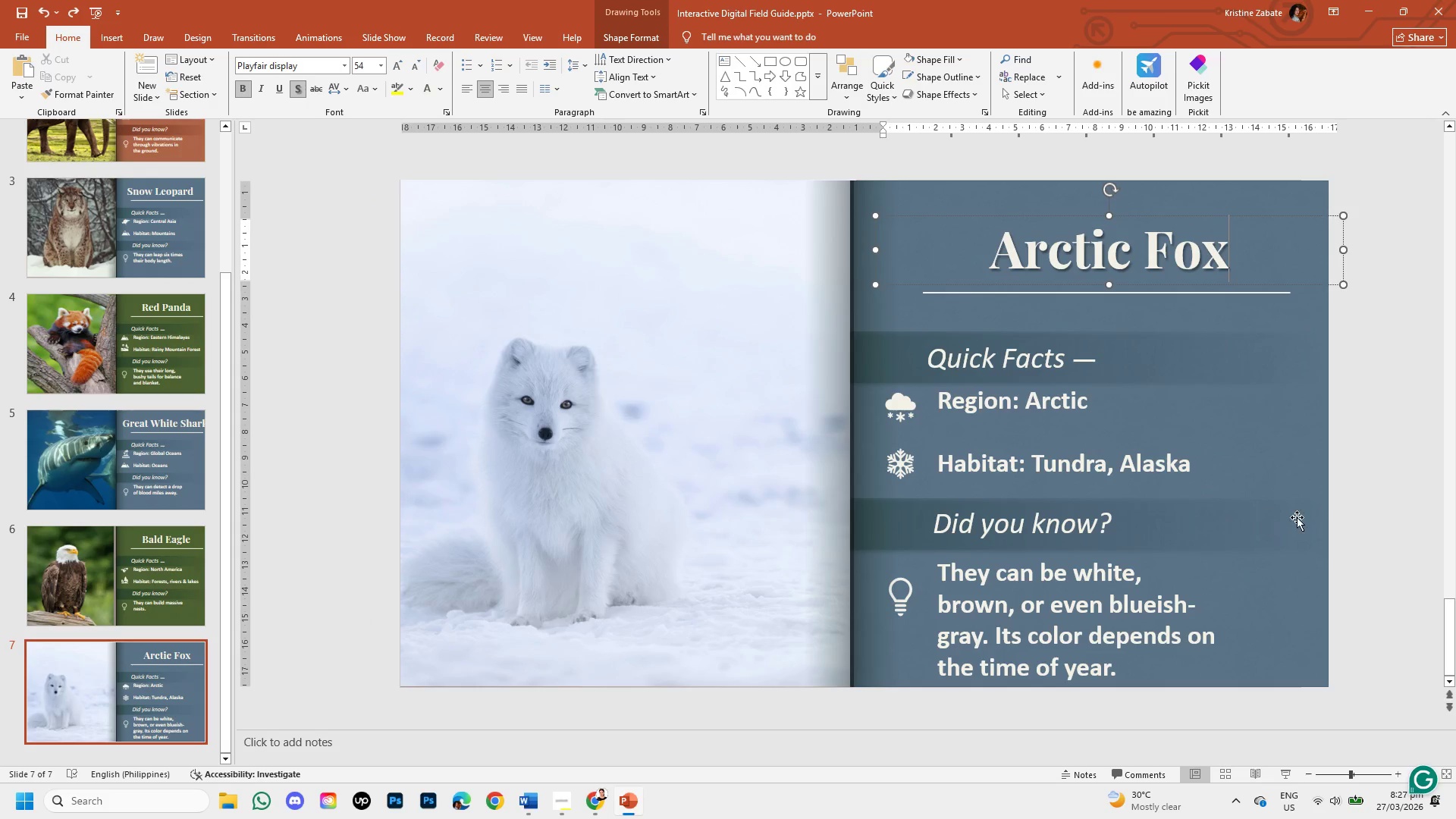 
left_click([1357, 505])
 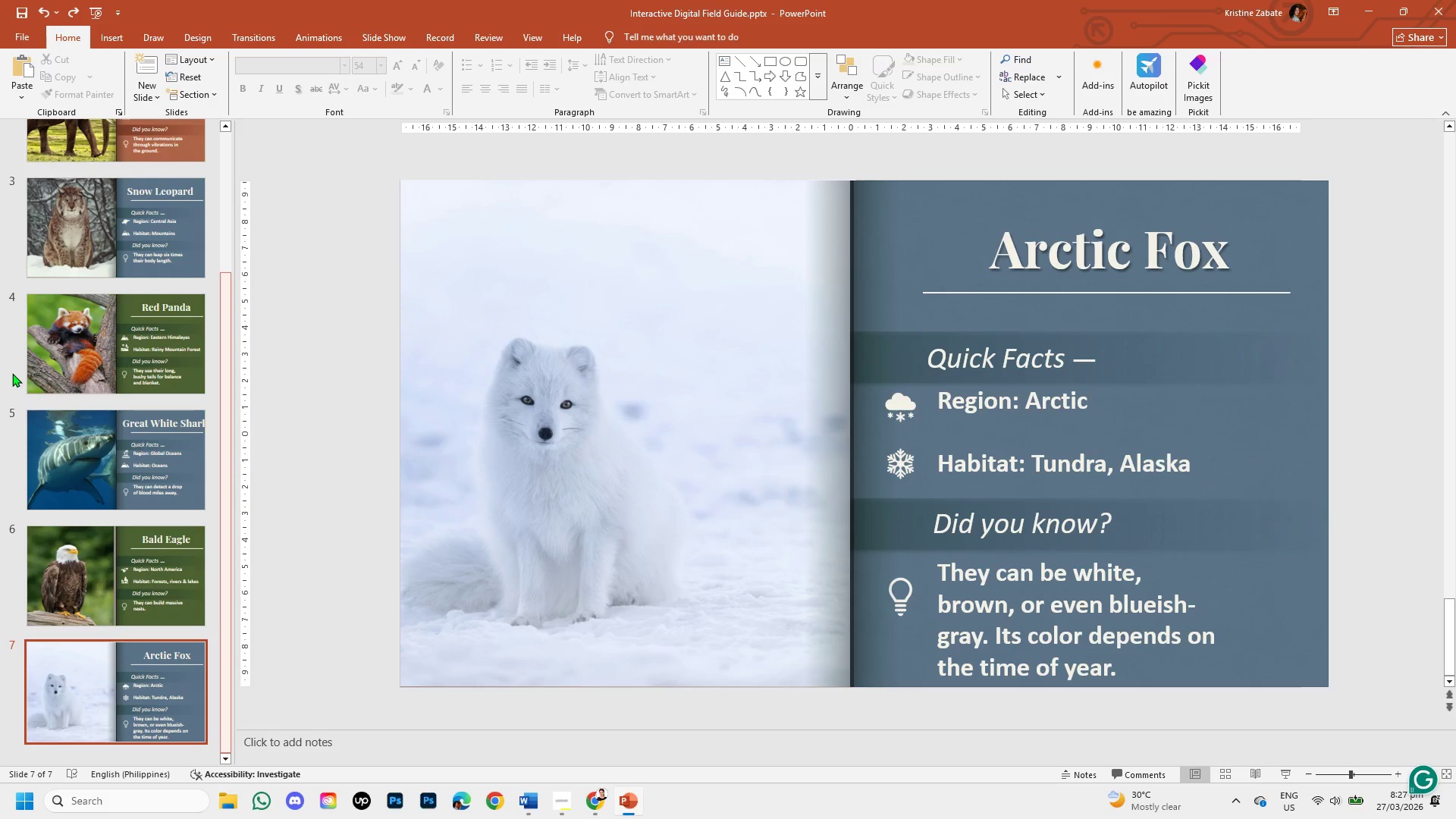 
scroll: coordinate [12, 372], scroll_direction: up, amount: 2.0
 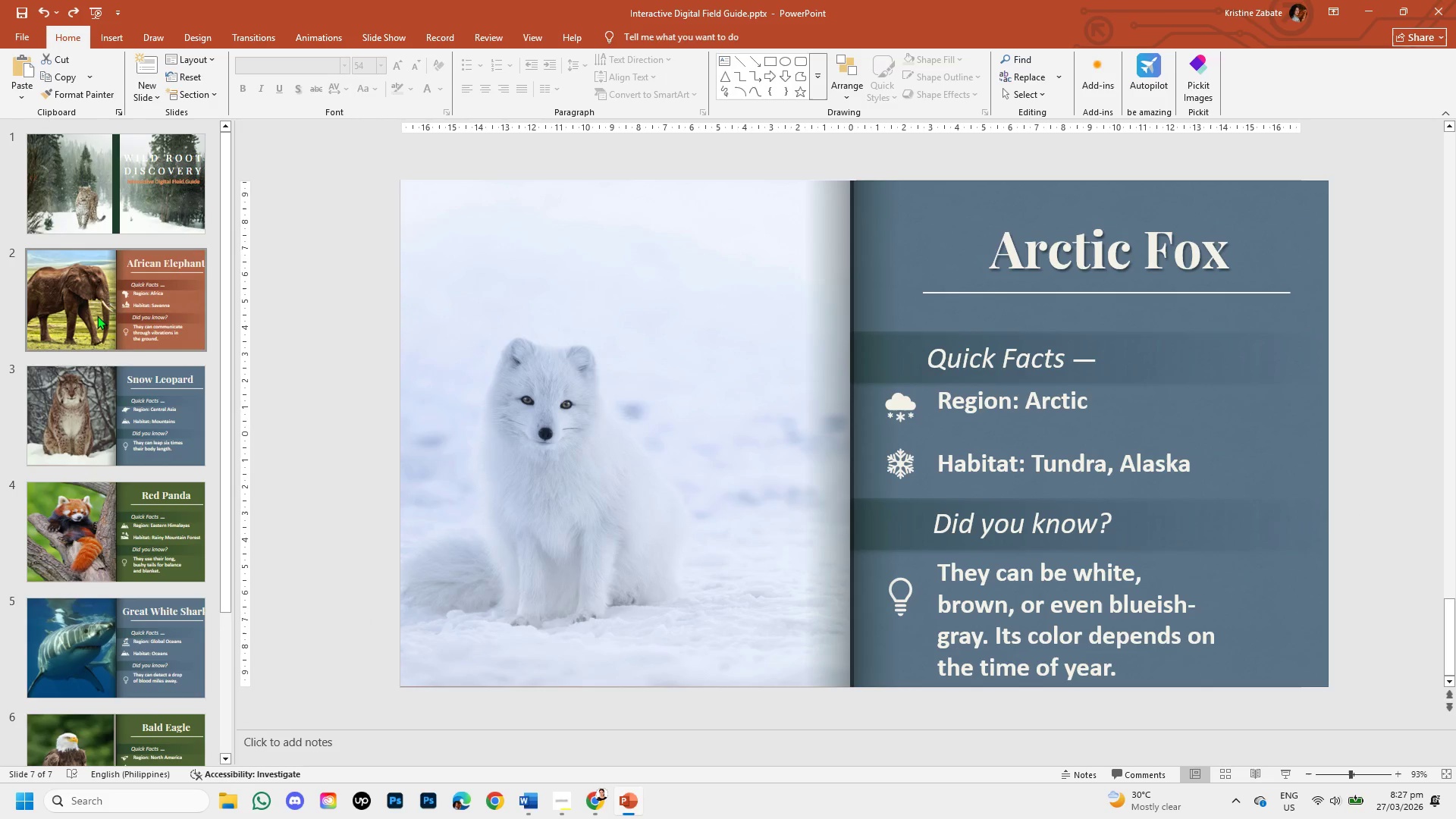 
left_click([97, 315])
 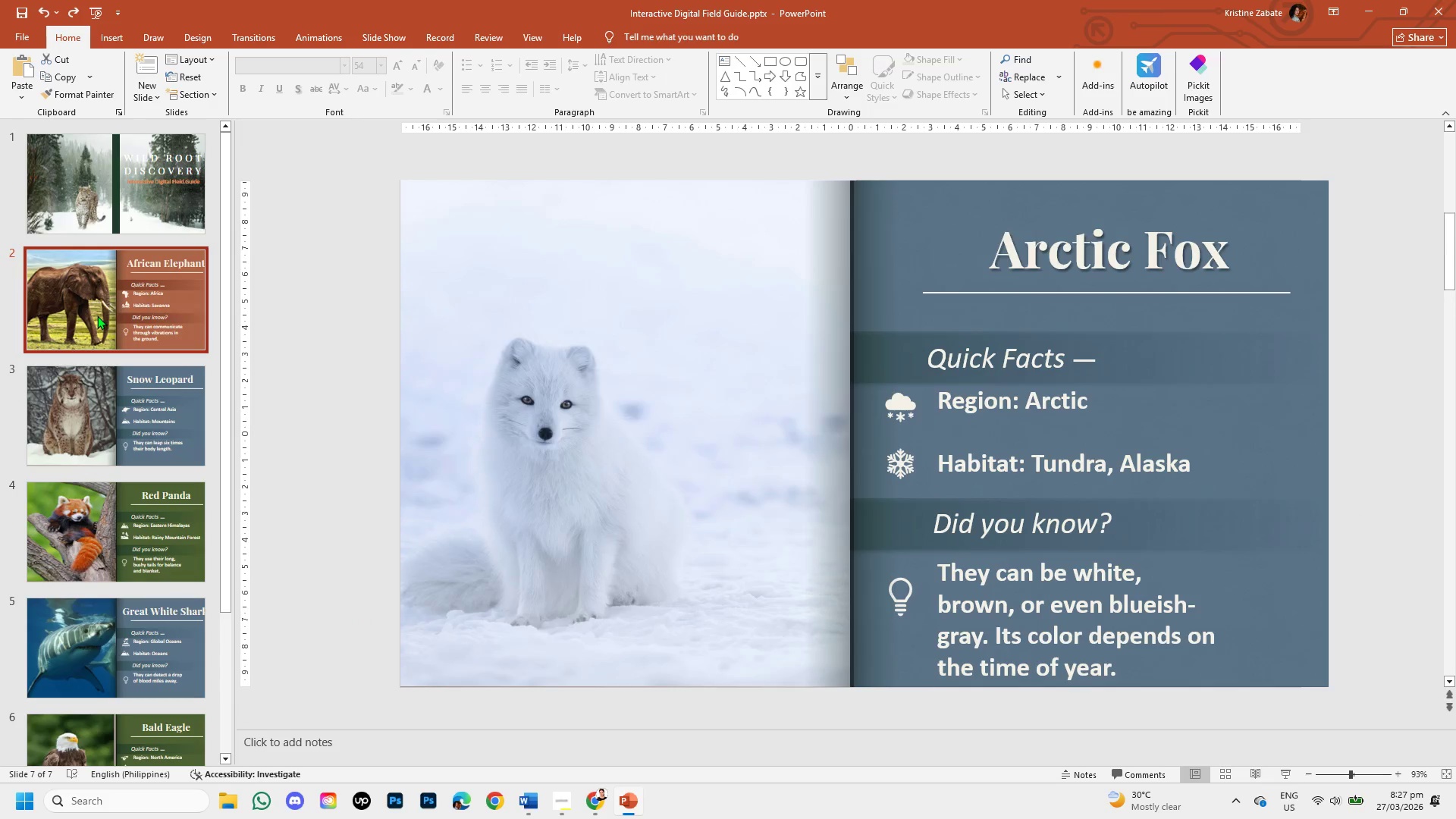 
right_click([97, 315])
 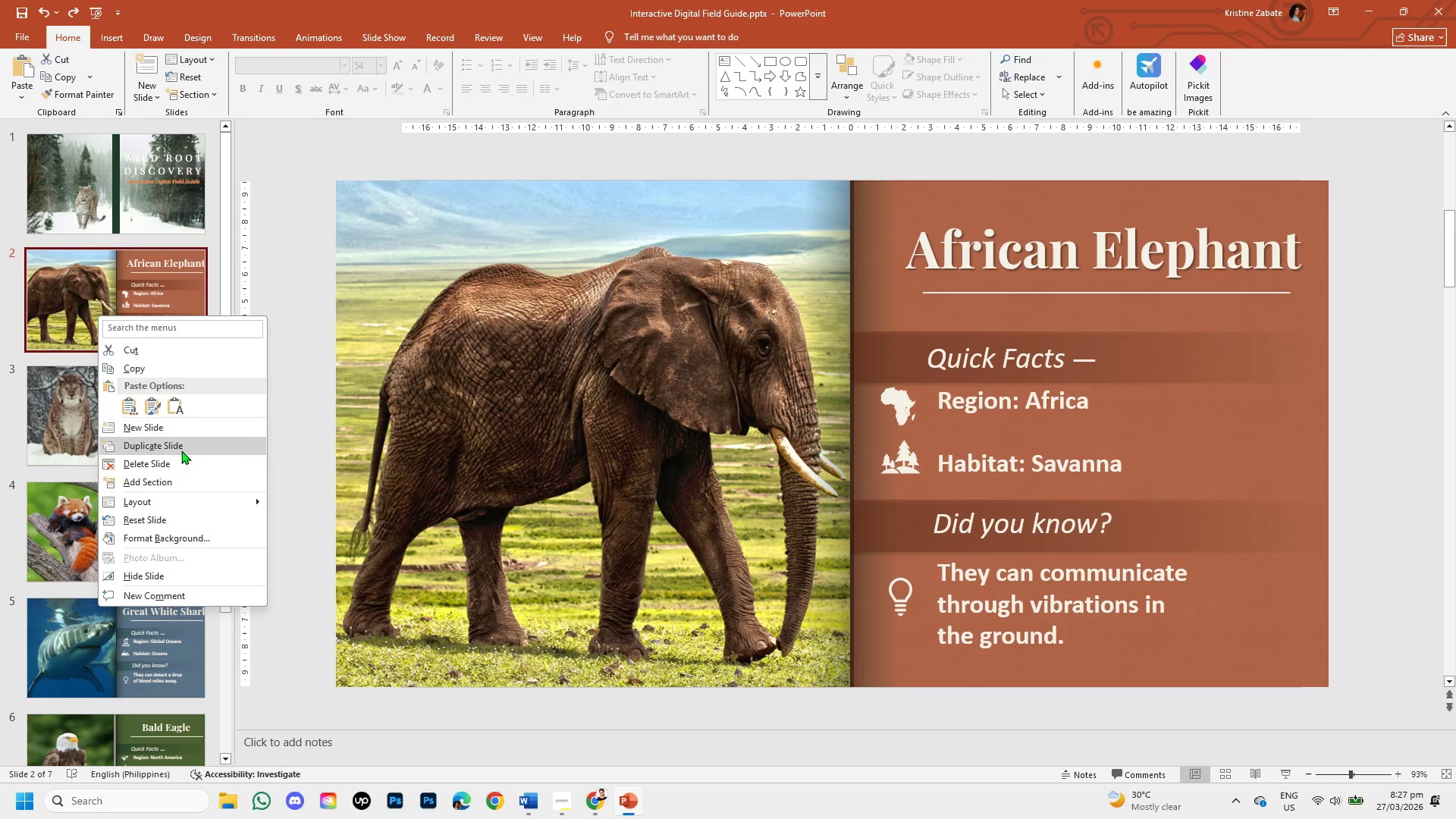 
left_click([181, 448])
 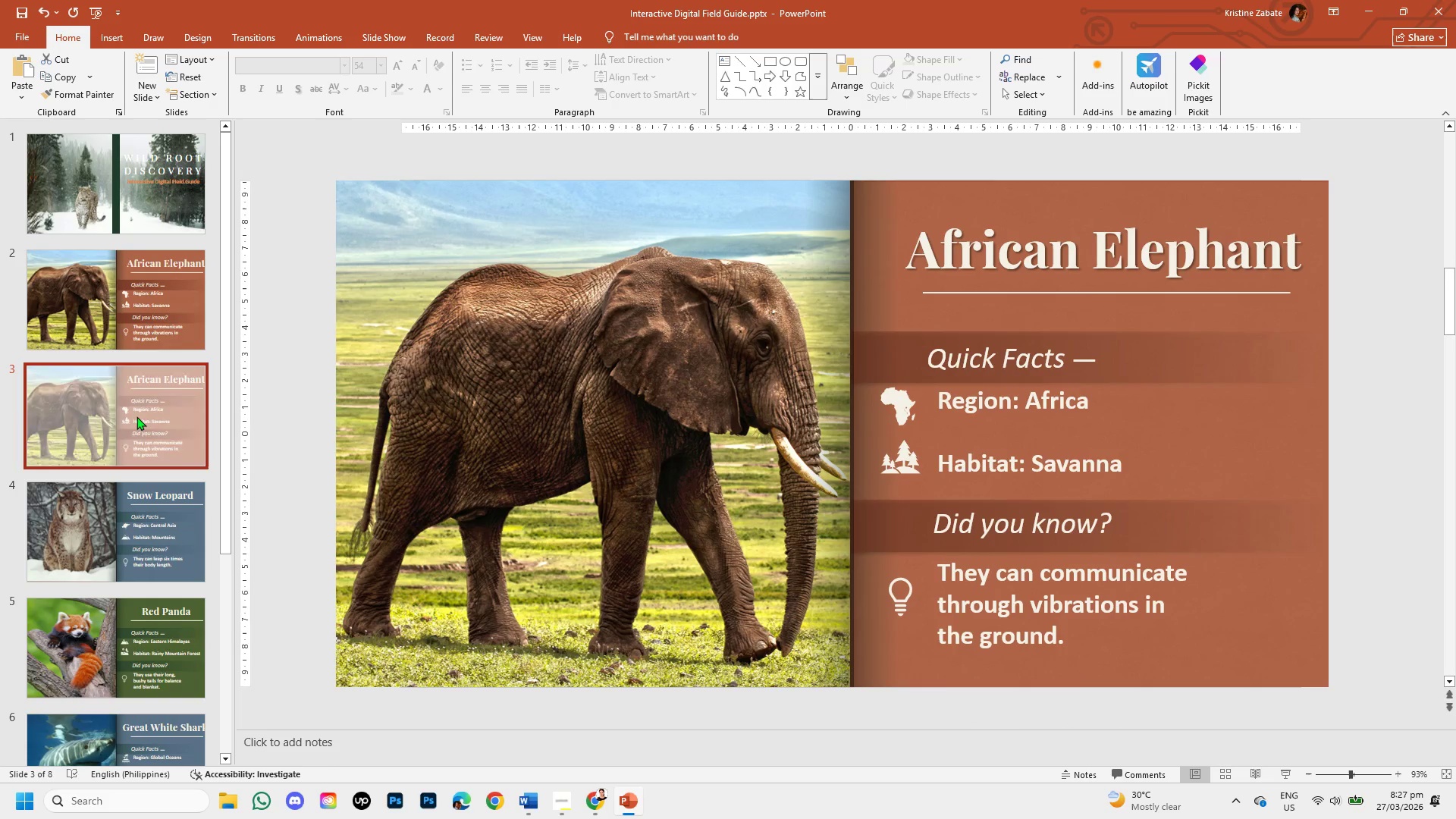 
left_click_drag(start_coordinate=[136, 416], to_coordinate=[128, 691])
 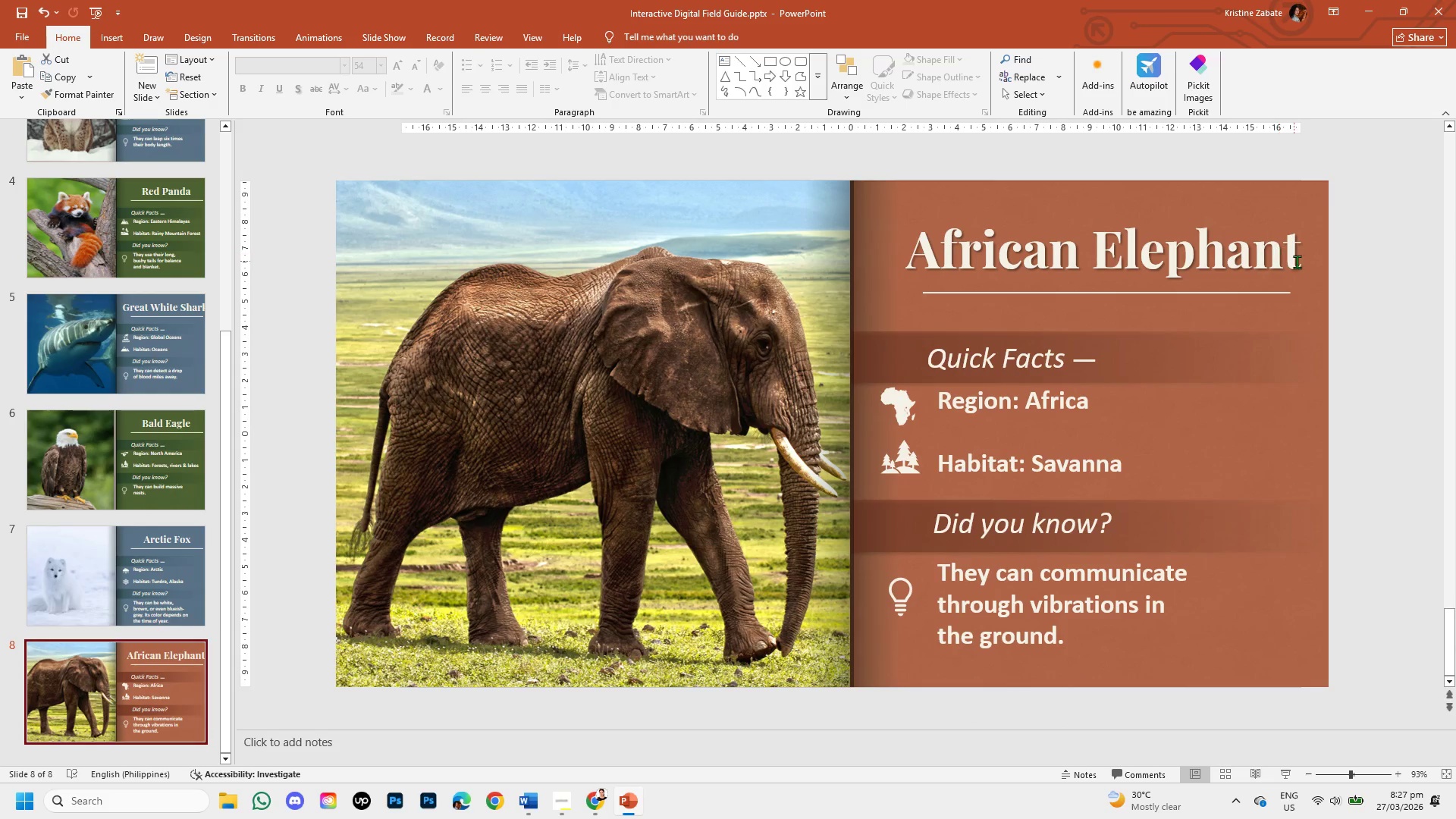 
left_click([1298, 252])
 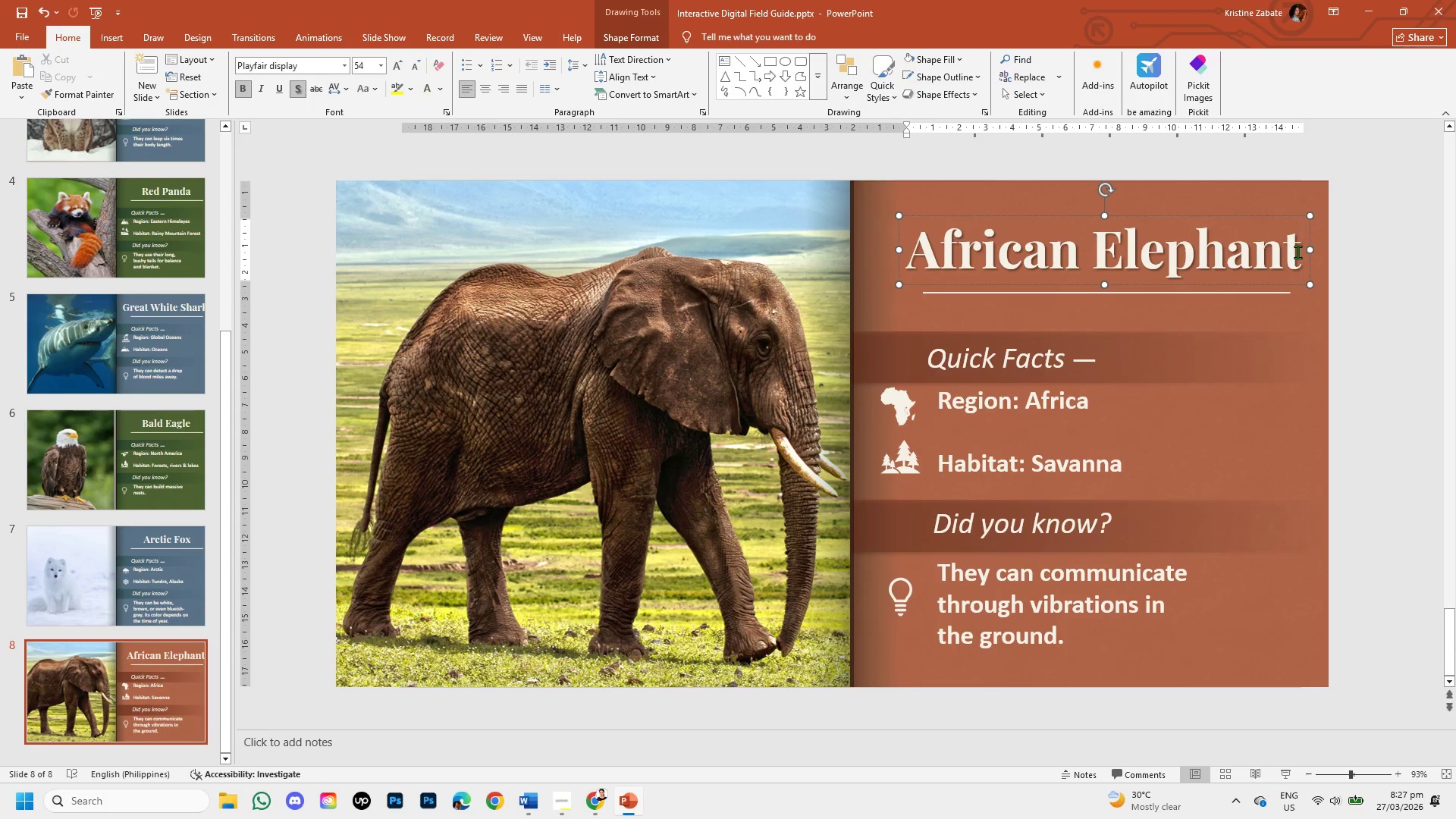 
type([F11])
key(Backspace)
key(Backspace)
key(Backspace)
key(Backspace)
key(Backspace)
key(Backspace)
key(Backspace)
key(Backspace)
key(Backspace)
key(Backspace)
key(Backspace)
key(Backspace)
key(Backspace)
key(Backspace)
key(Backspace)
key(Backspace)
type(b)
key(Backspace)
type(Bengal Tiger )
 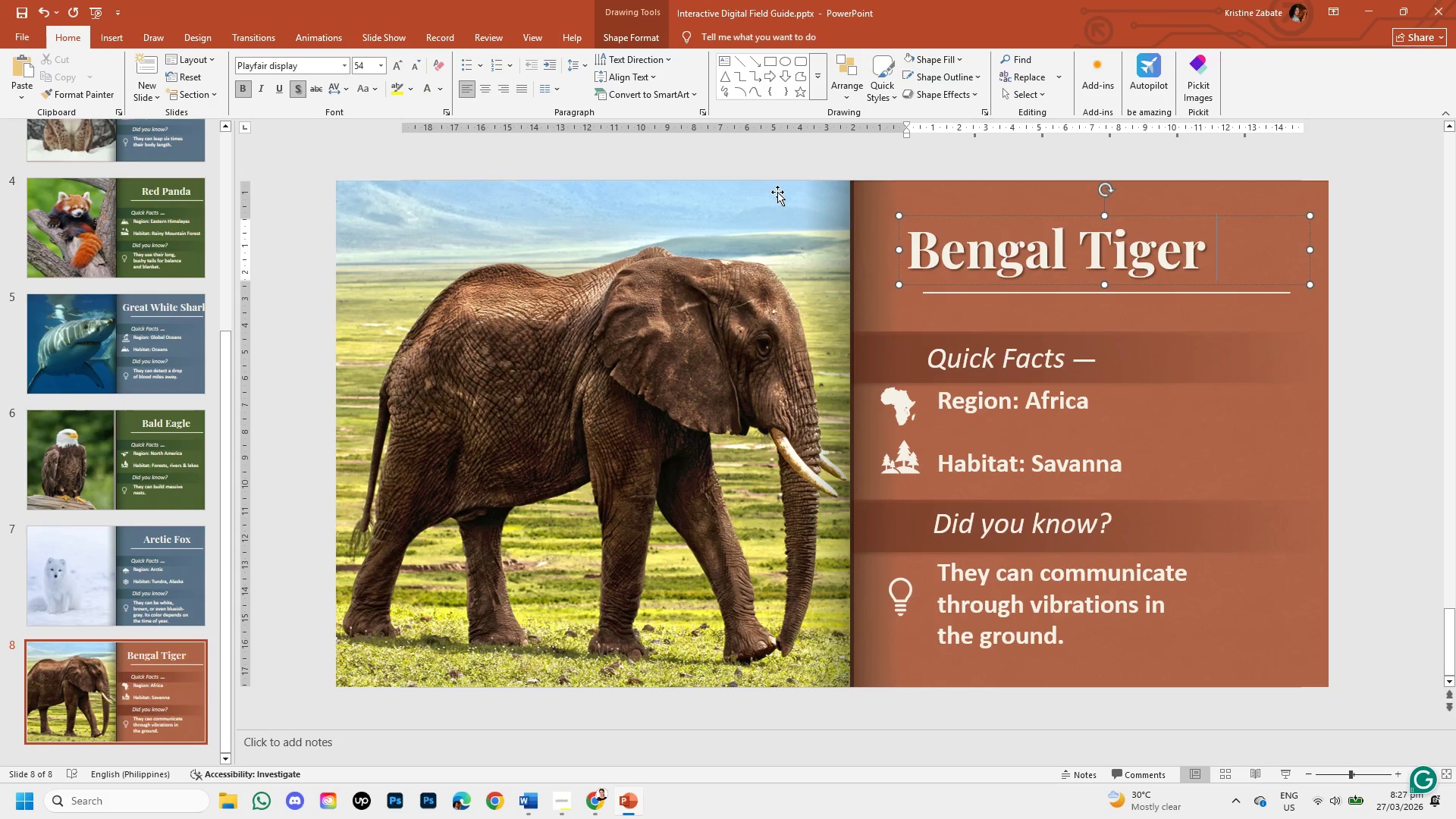 
left_click([569, 802])